 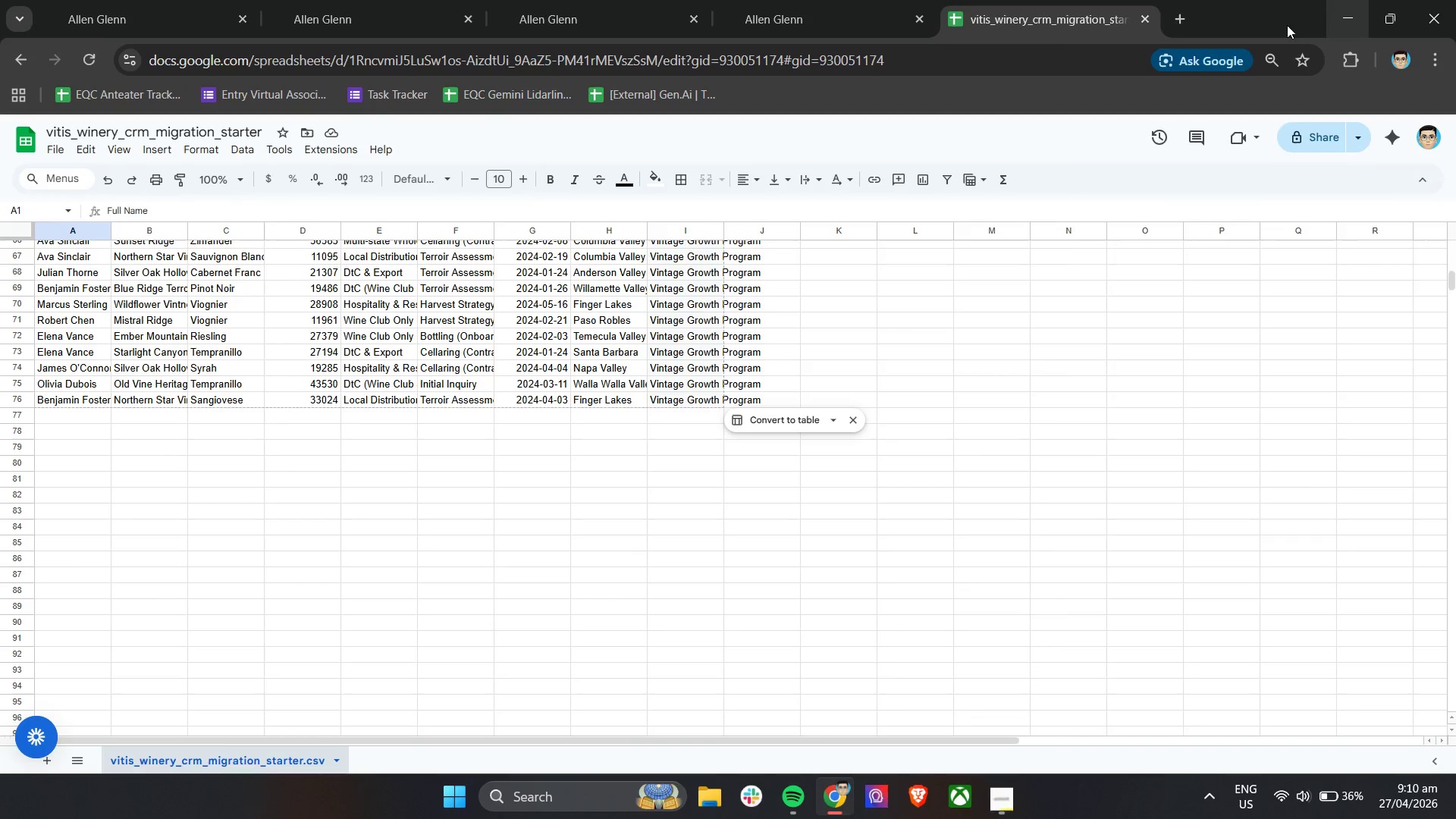 
scroll: coordinate [348, 431], scroll_direction: up, amount: 22.0
 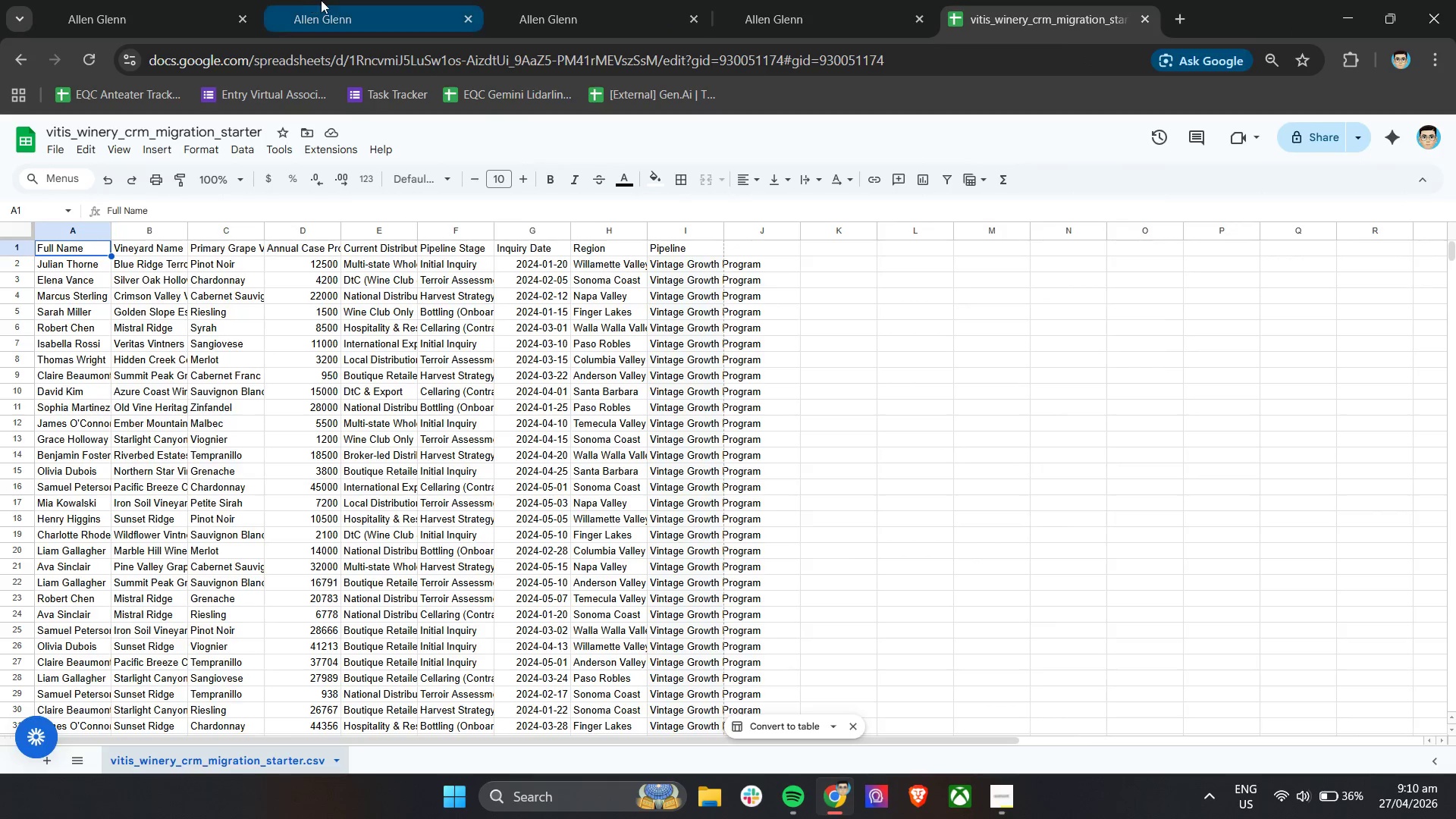 
wait(29.66)
 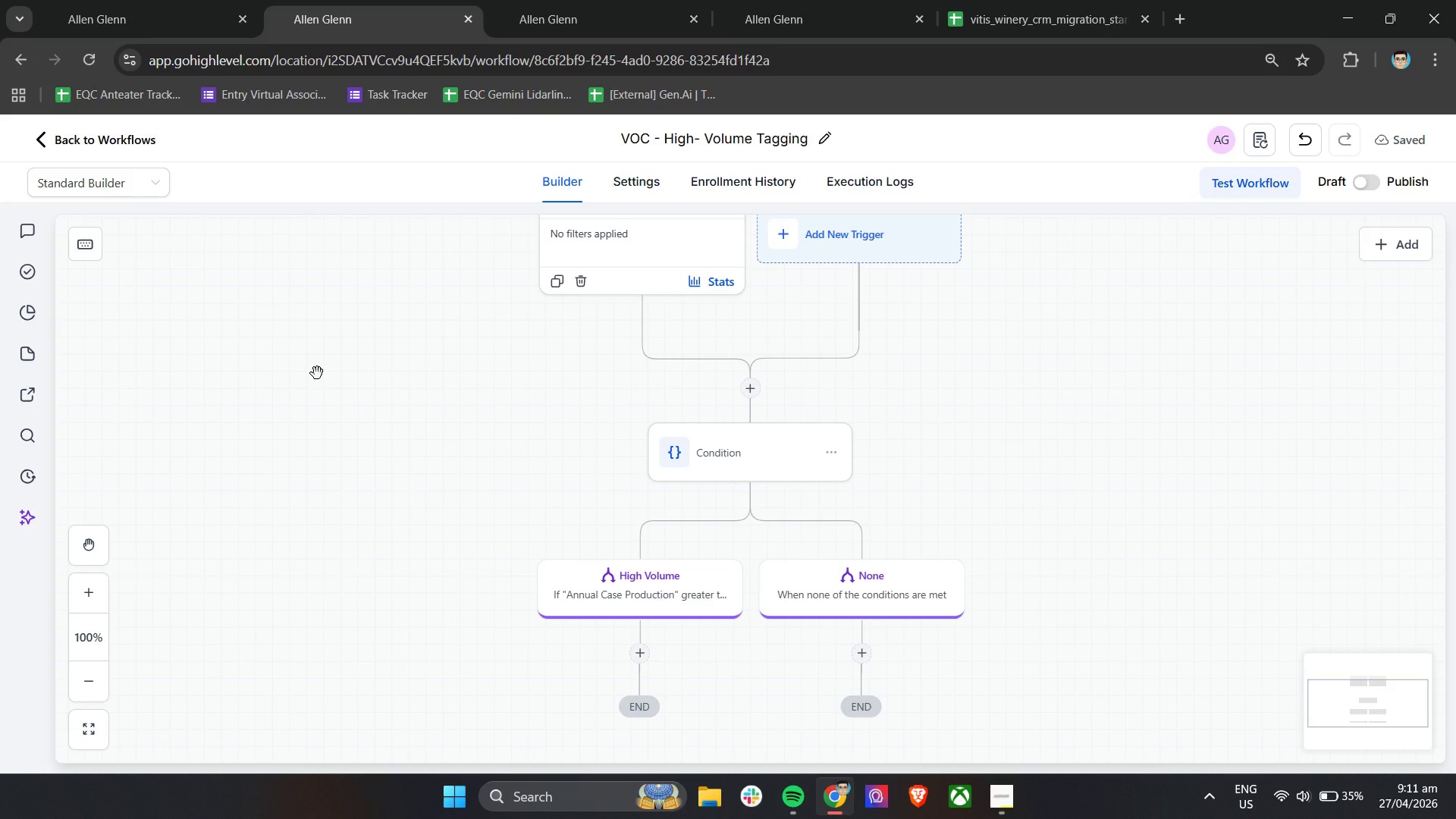 
left_click([644, 661])
 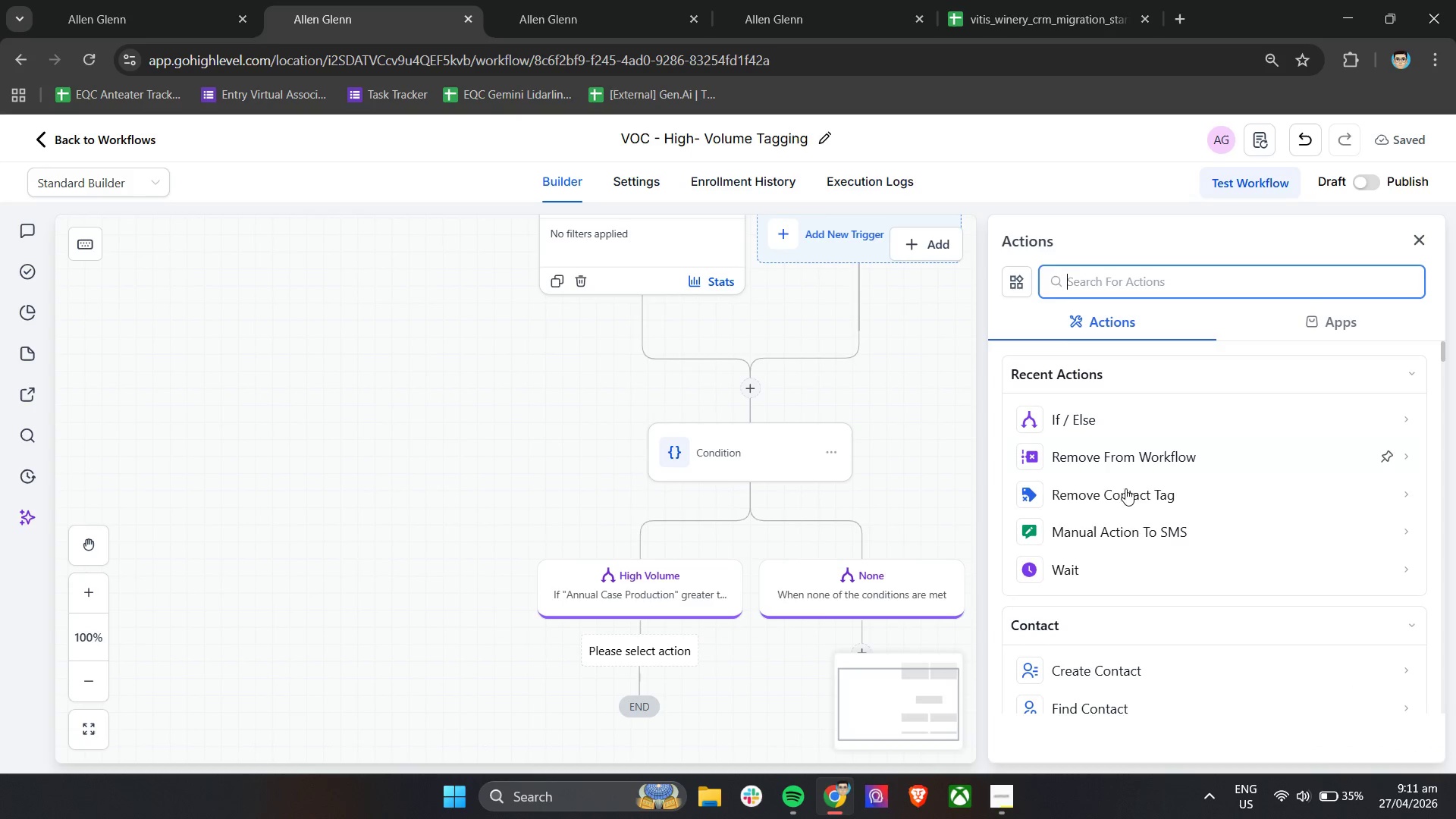 
scroll: coordinate [1123, 646], scroll_direction: down, amount: 4.0
 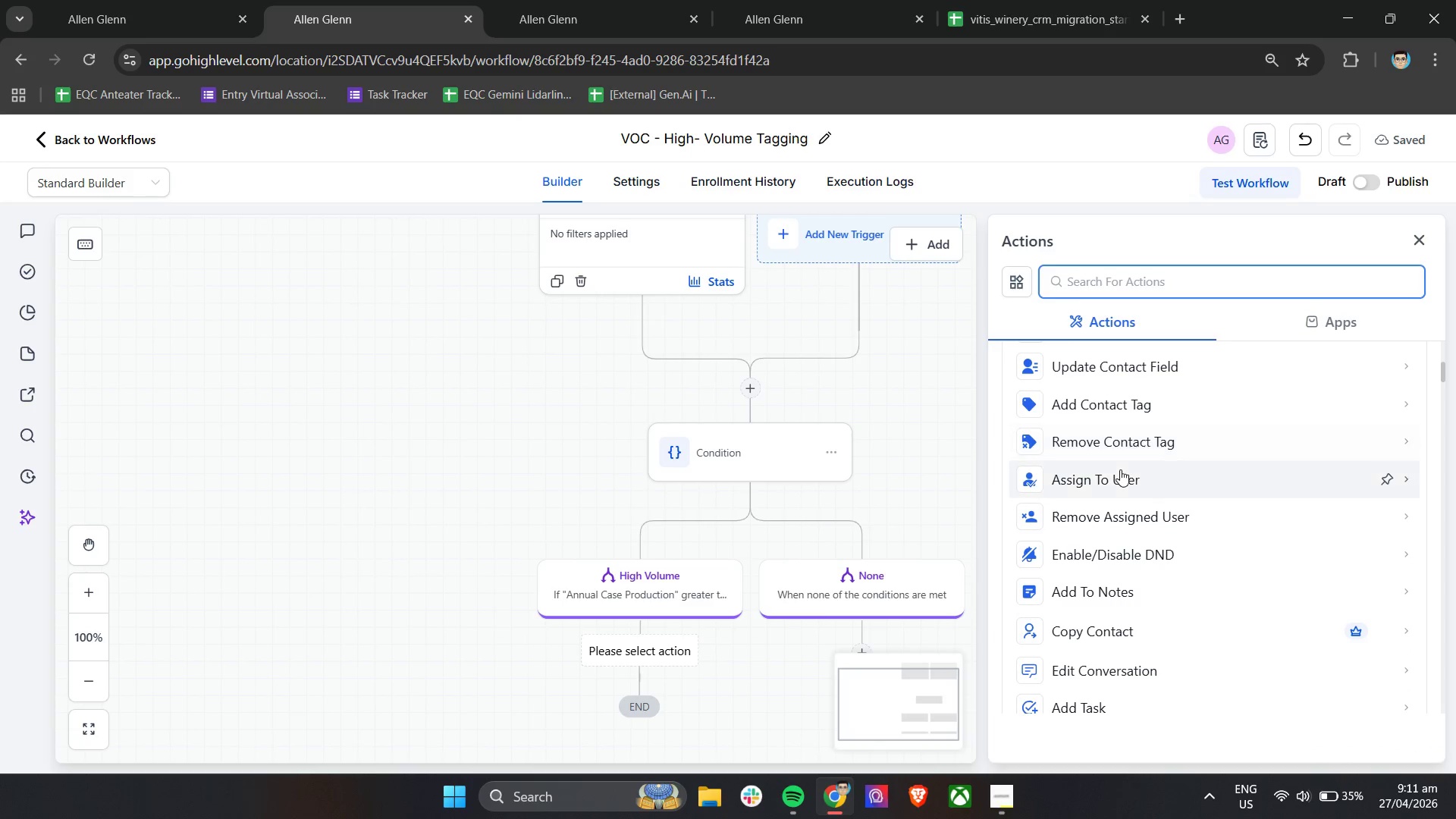 
left_click([1116, 406])
 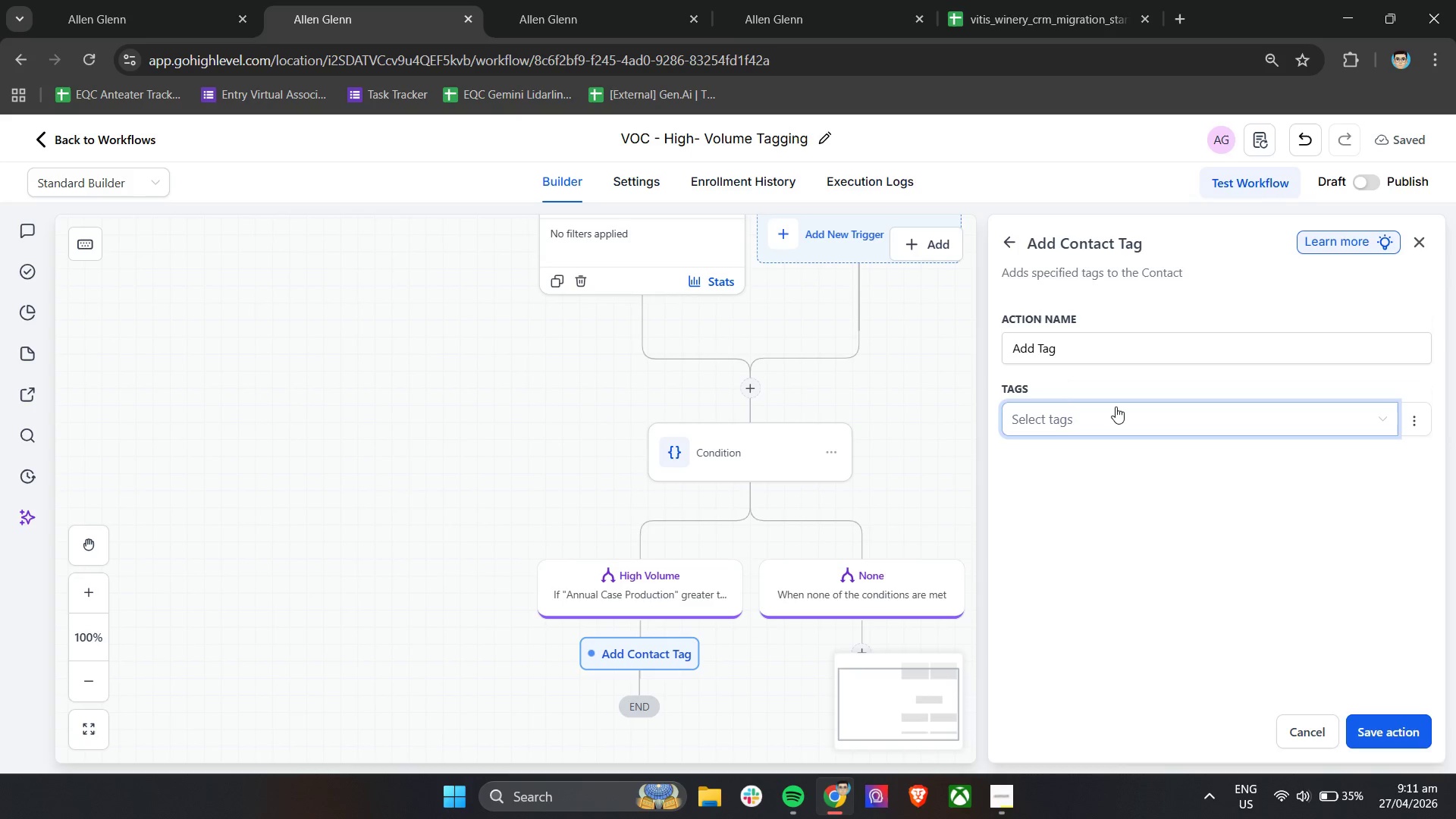 
wait(5.2)
 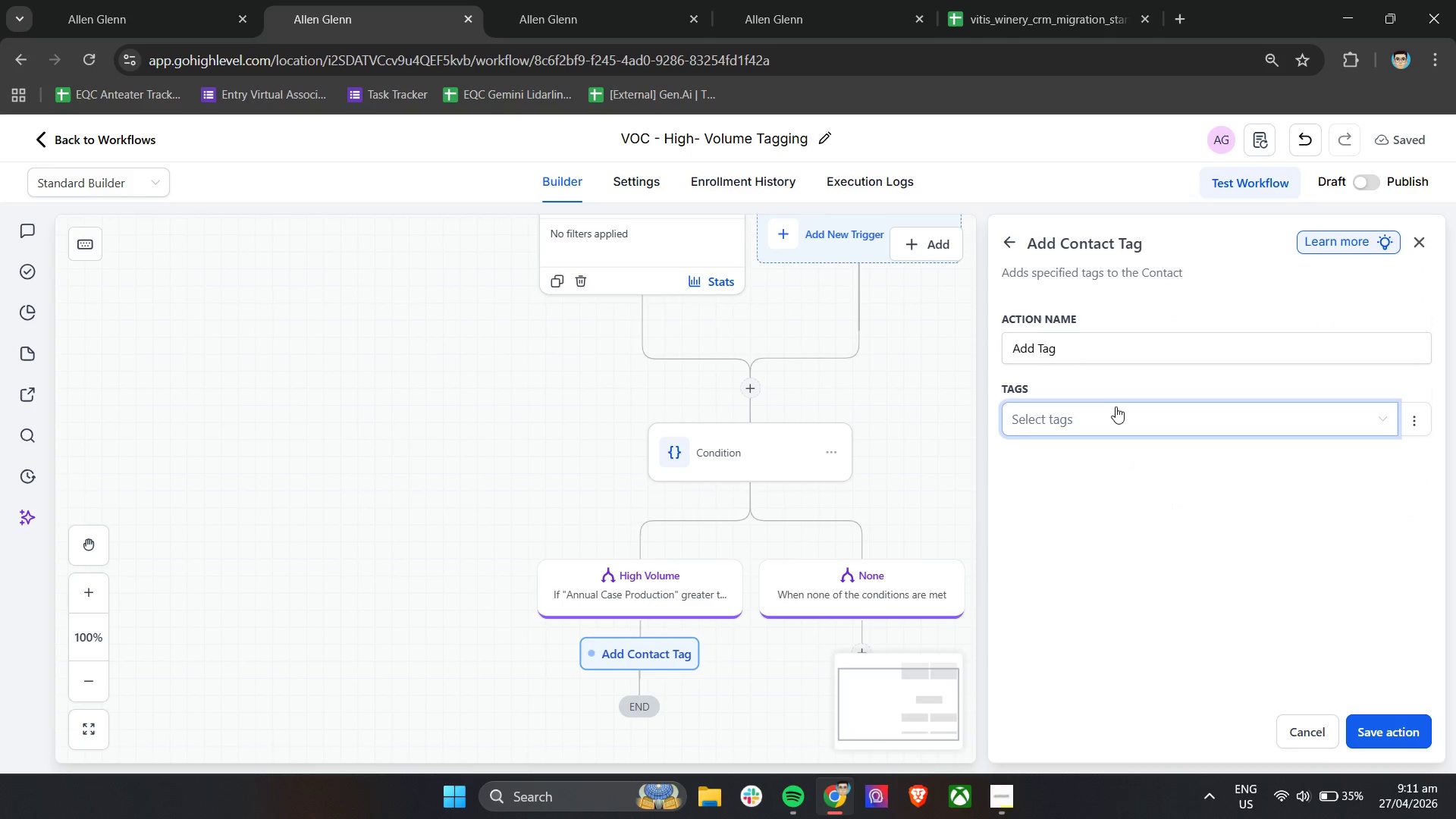 
left_click([1116, 406])
 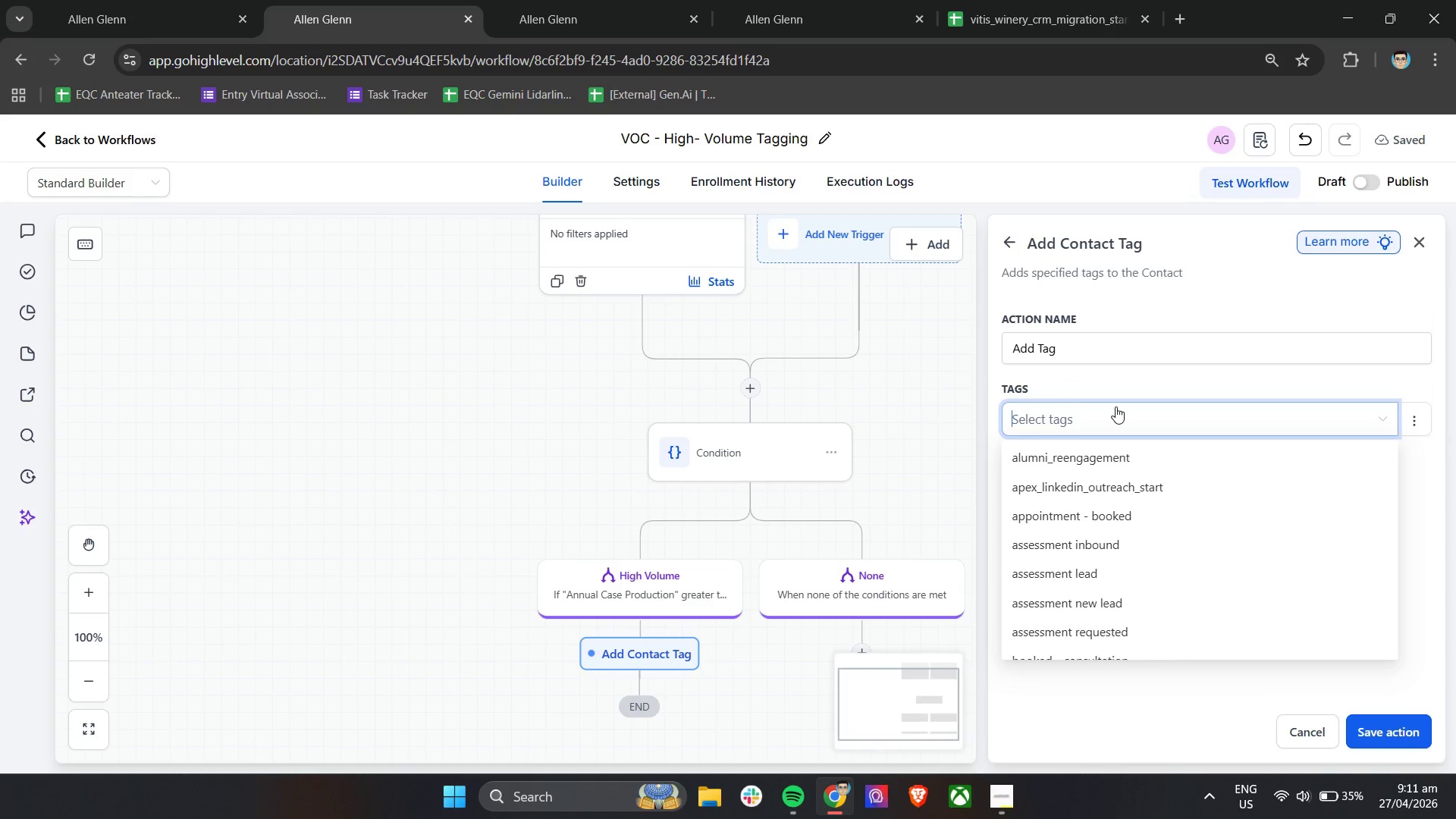 
type(high)
 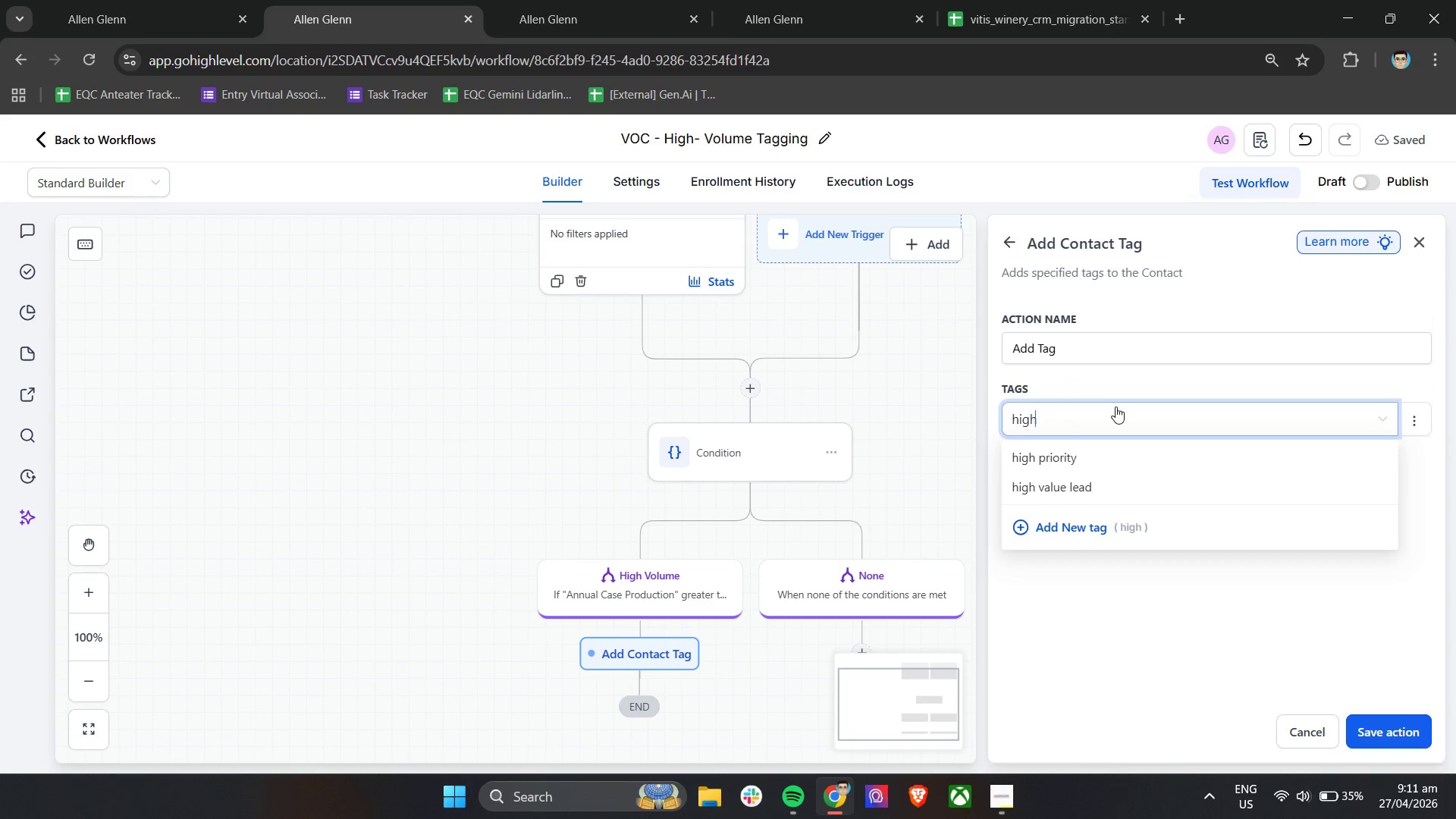 
key(Minus)
 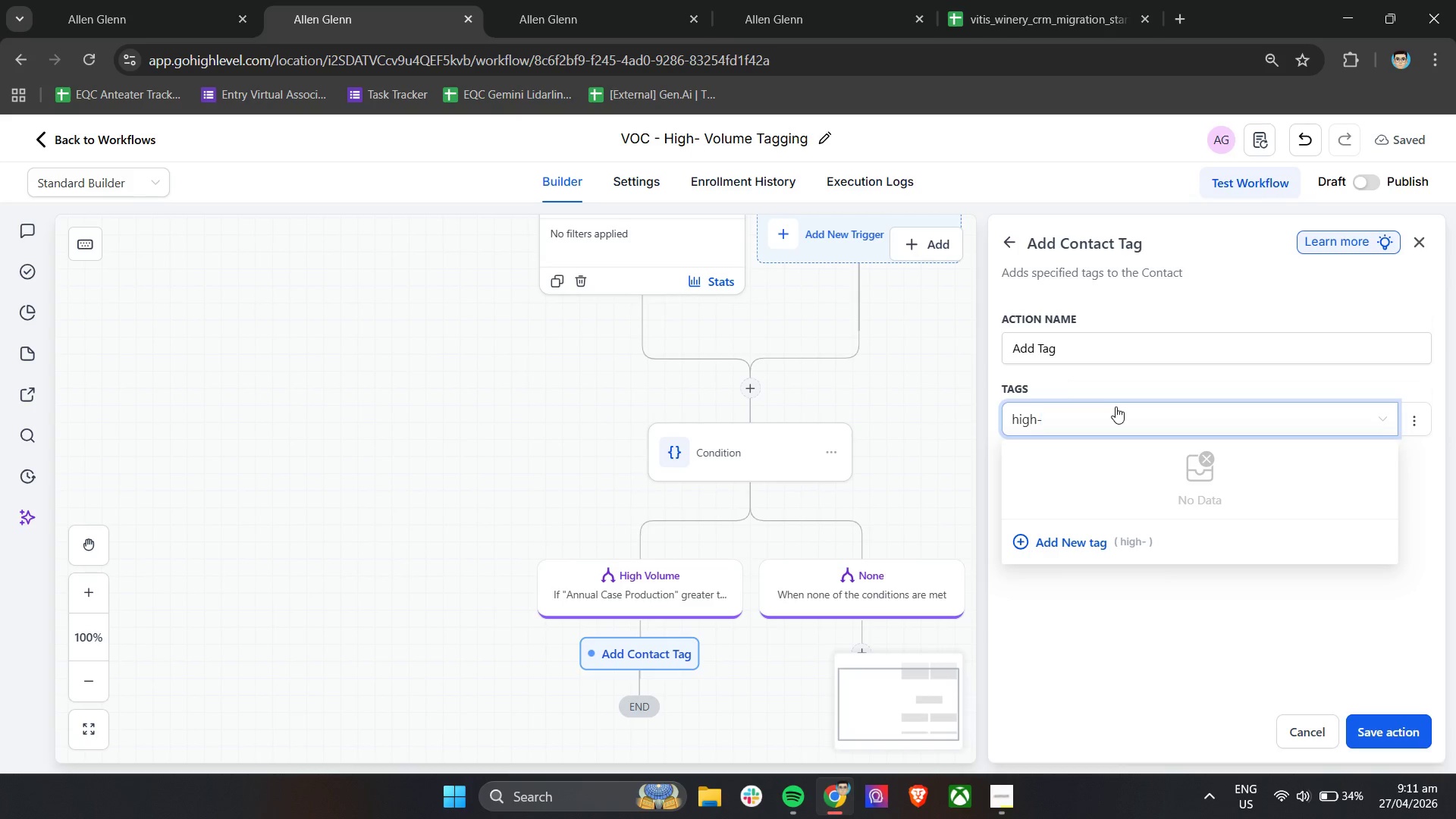 
key(Backspace)
key(Backspace)
key(Backspace)
key(Backspace)
key(Backspace)
type(High-colume )
key(Backspace)
key(Backspace)
type(volume Led)
 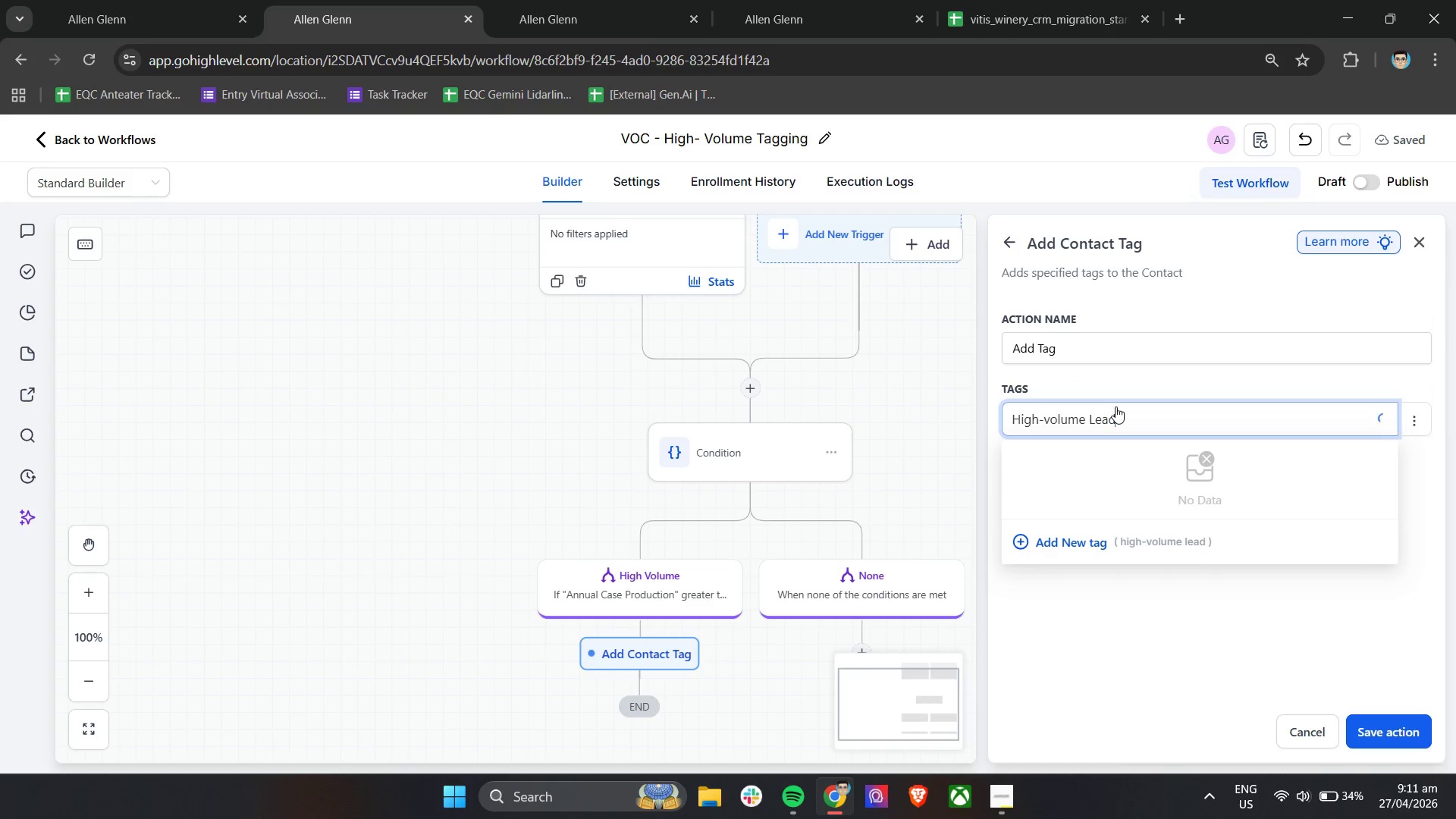 
 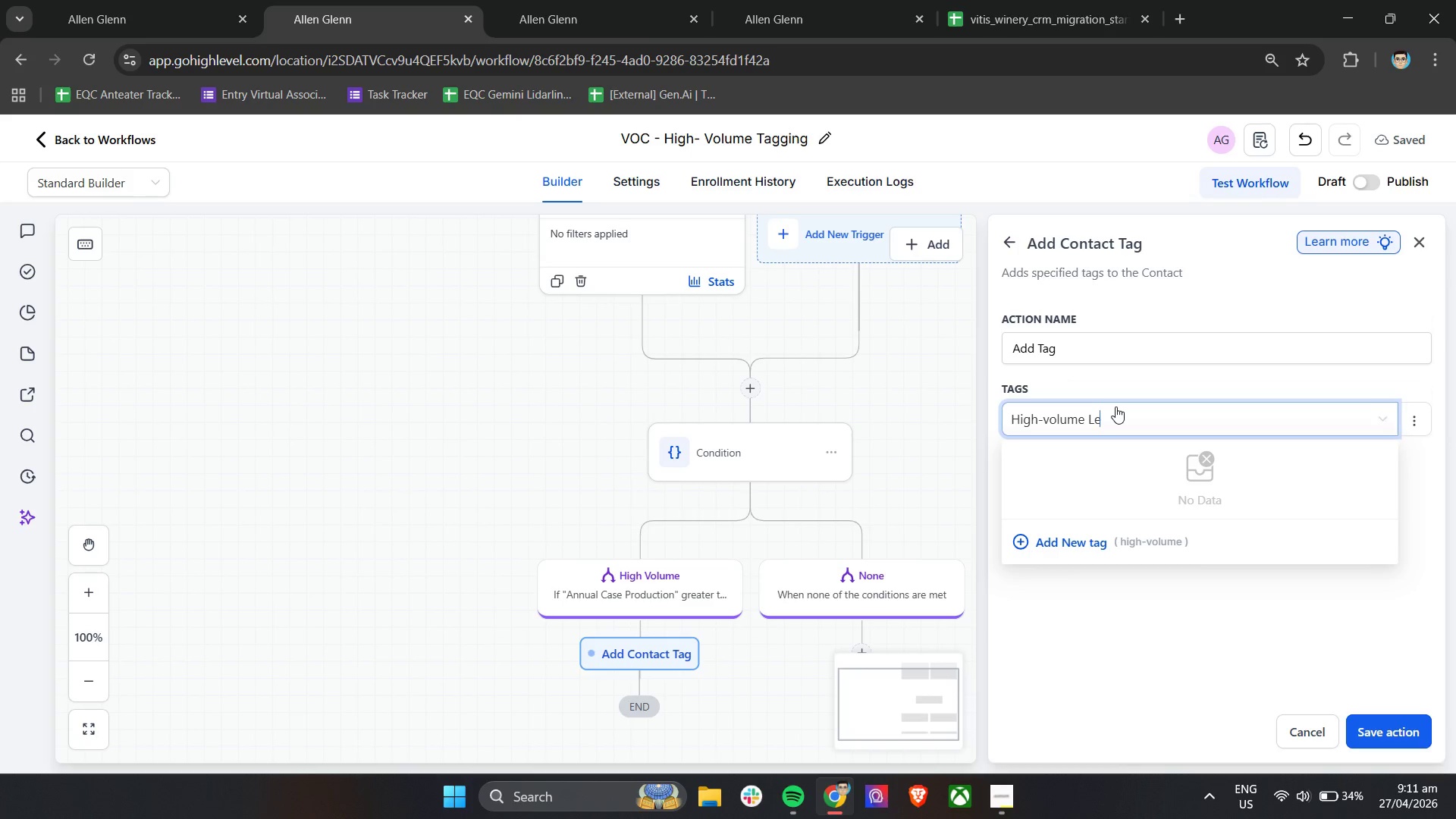 
hold_key(key=A, duration=0.31)
 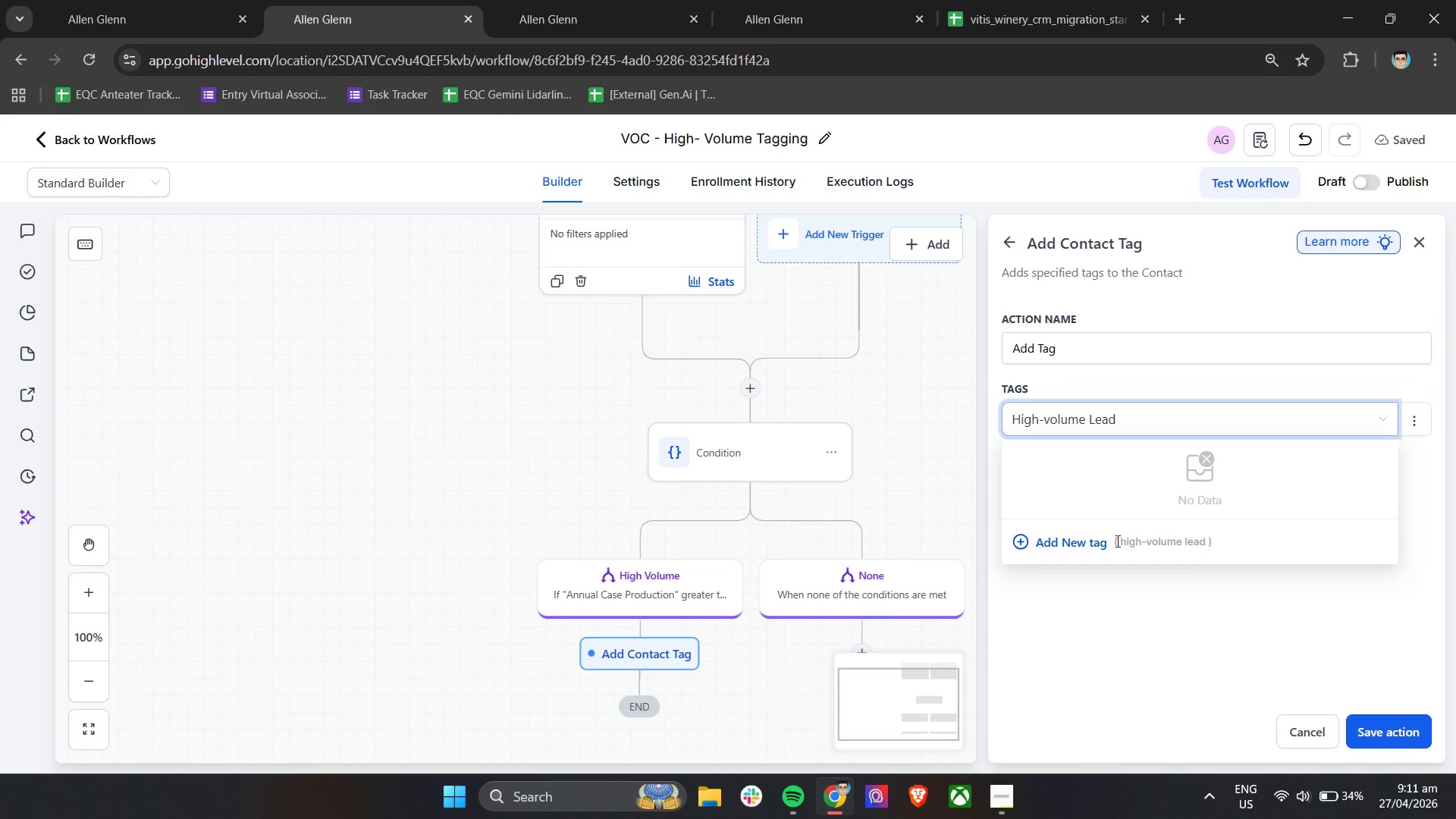 
left_click([1064, 543])
 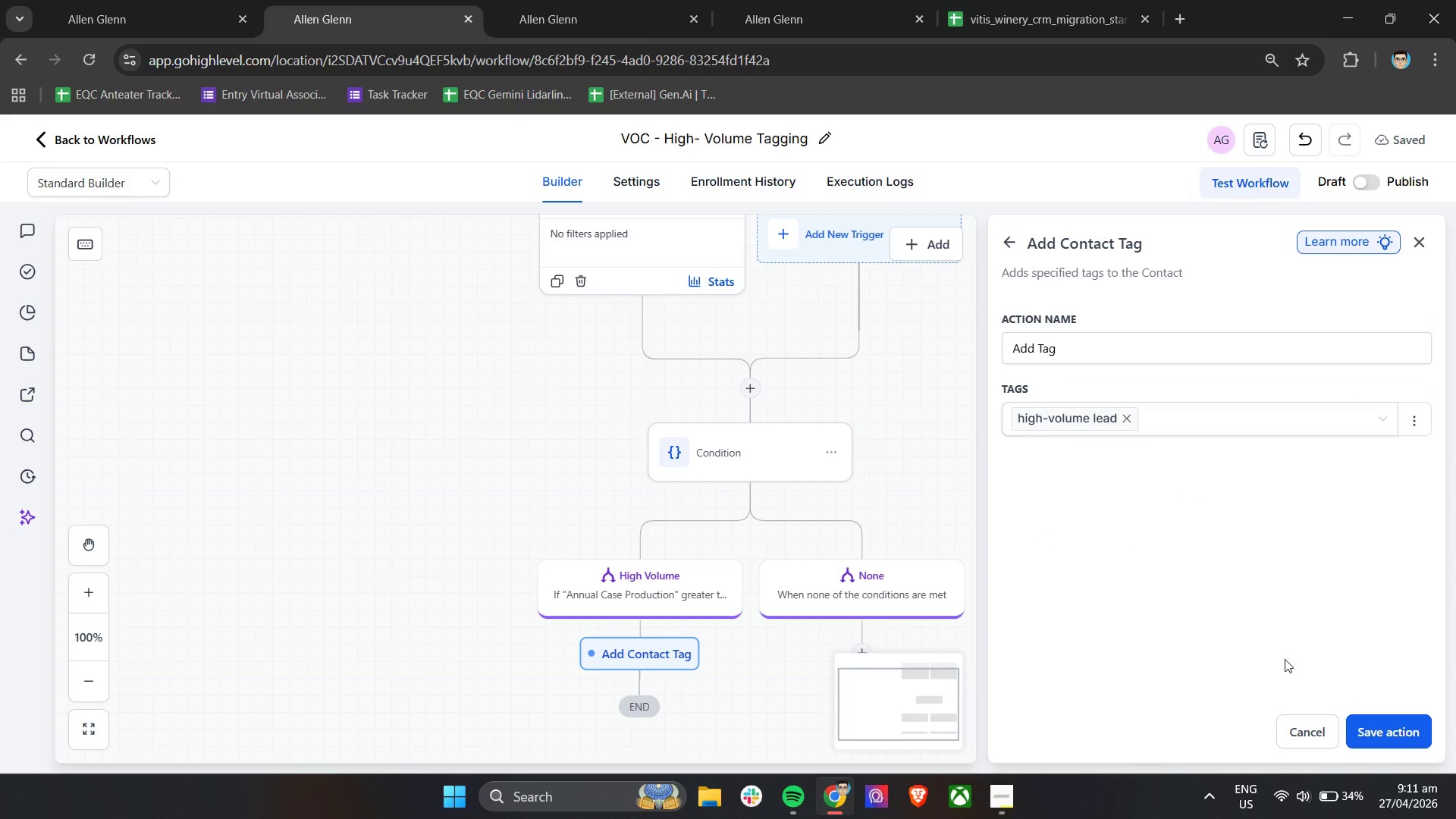 
left_click([1398, 730])
 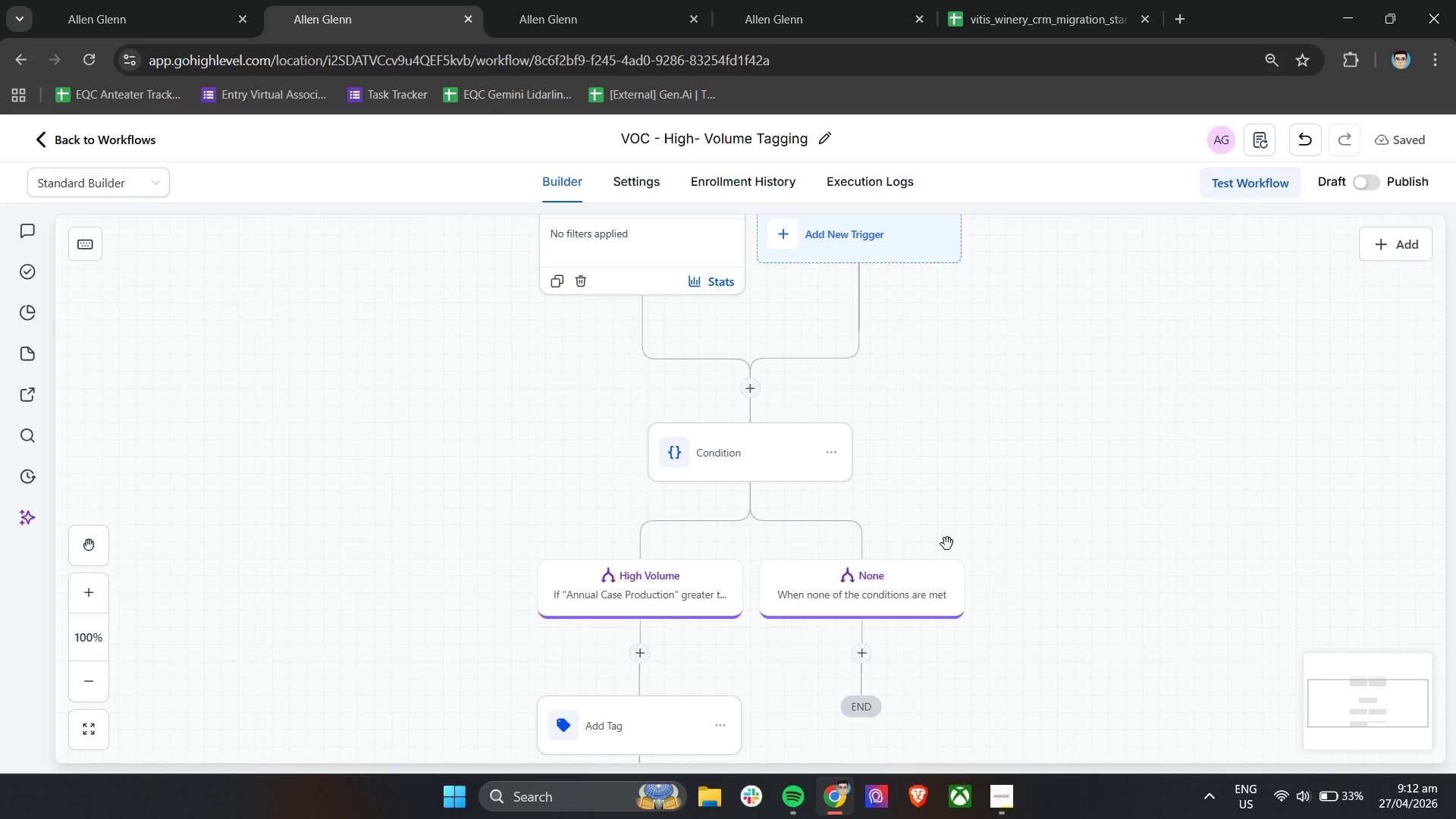 
wait(44.73)
 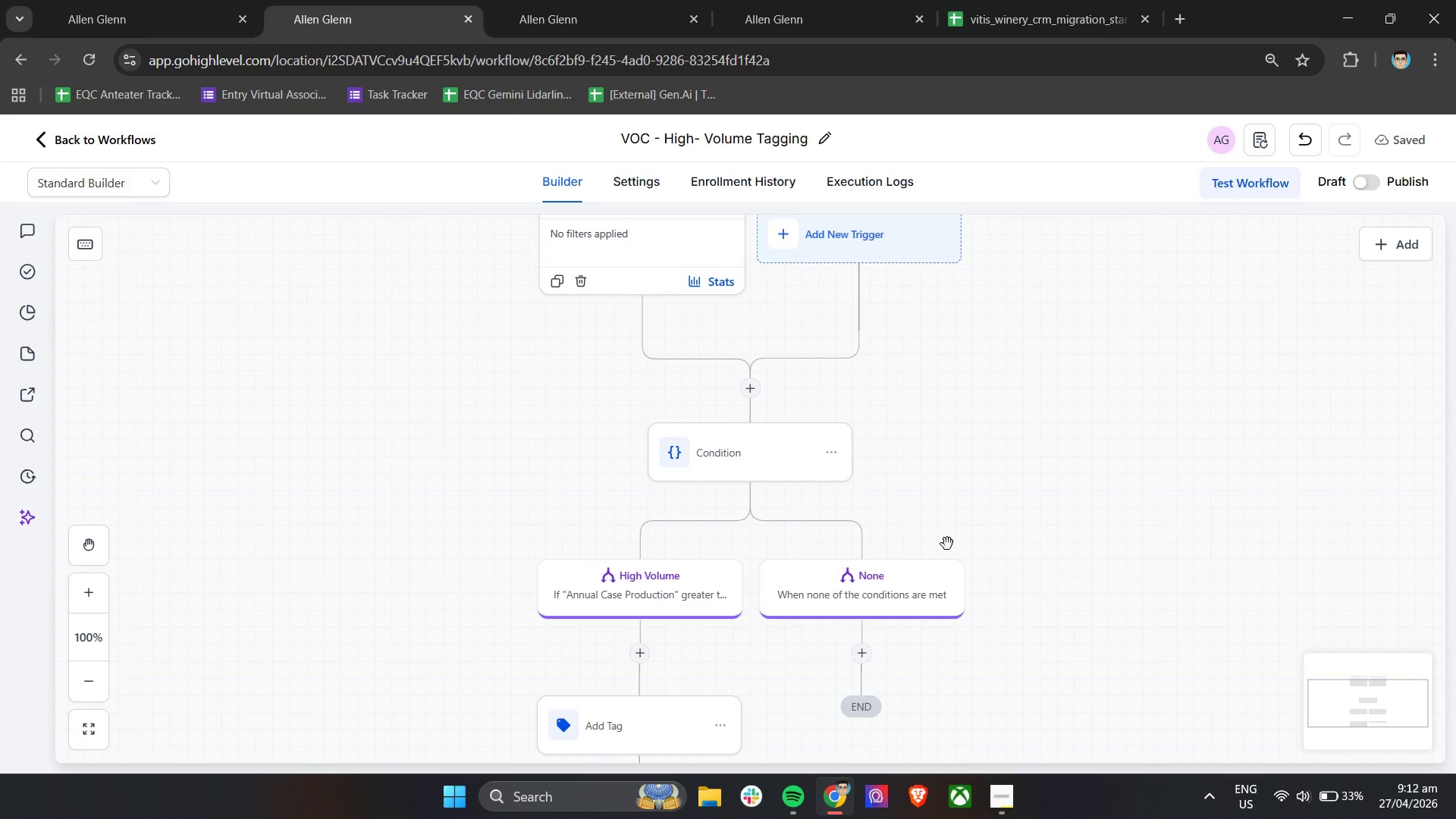 
scroll: coordinate [947, 544], scroll_direction: up, amount: 4.0
 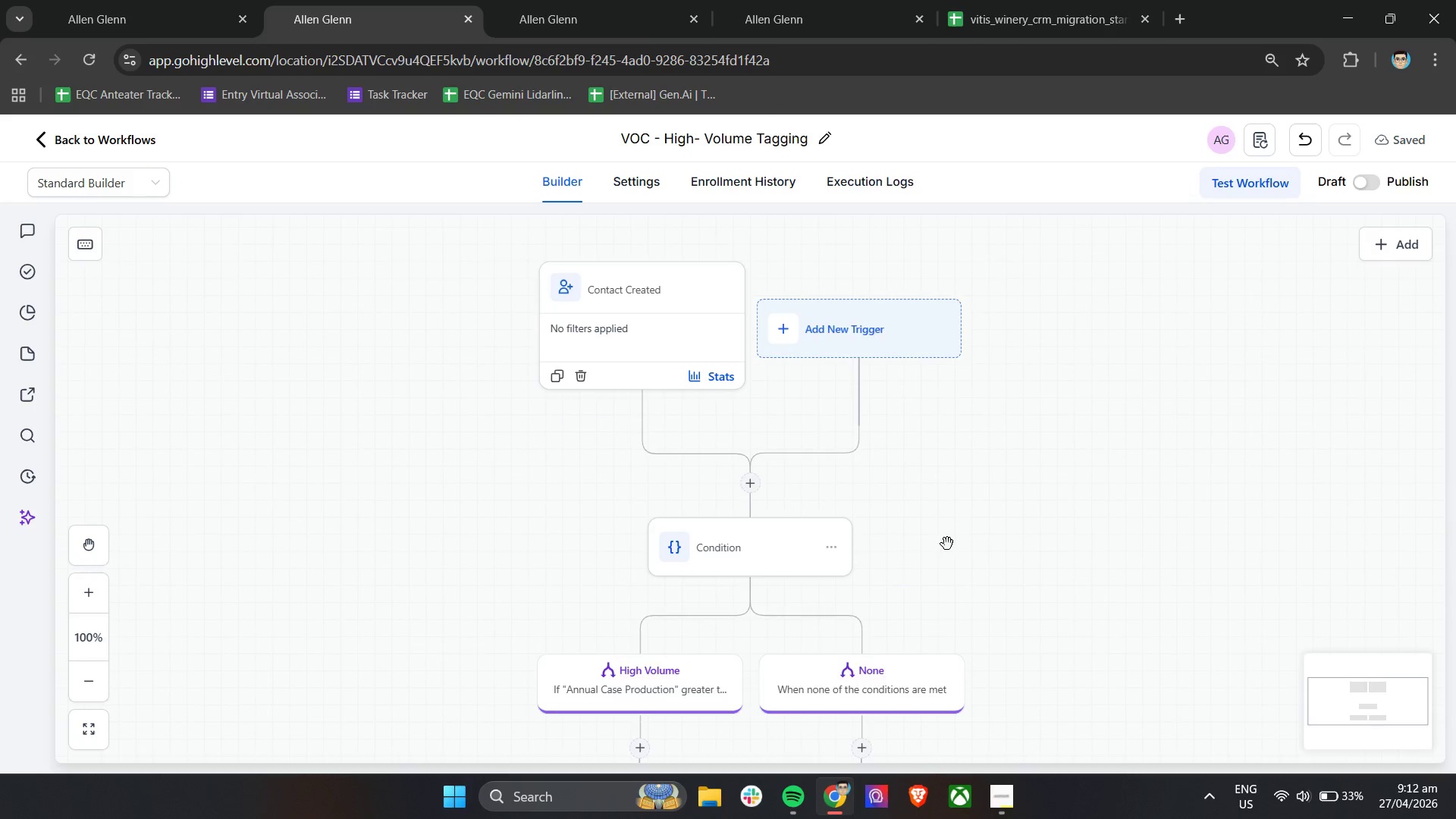 
scroll: coordinate [947, 544], scroll_direction: down, amount: 11.0
 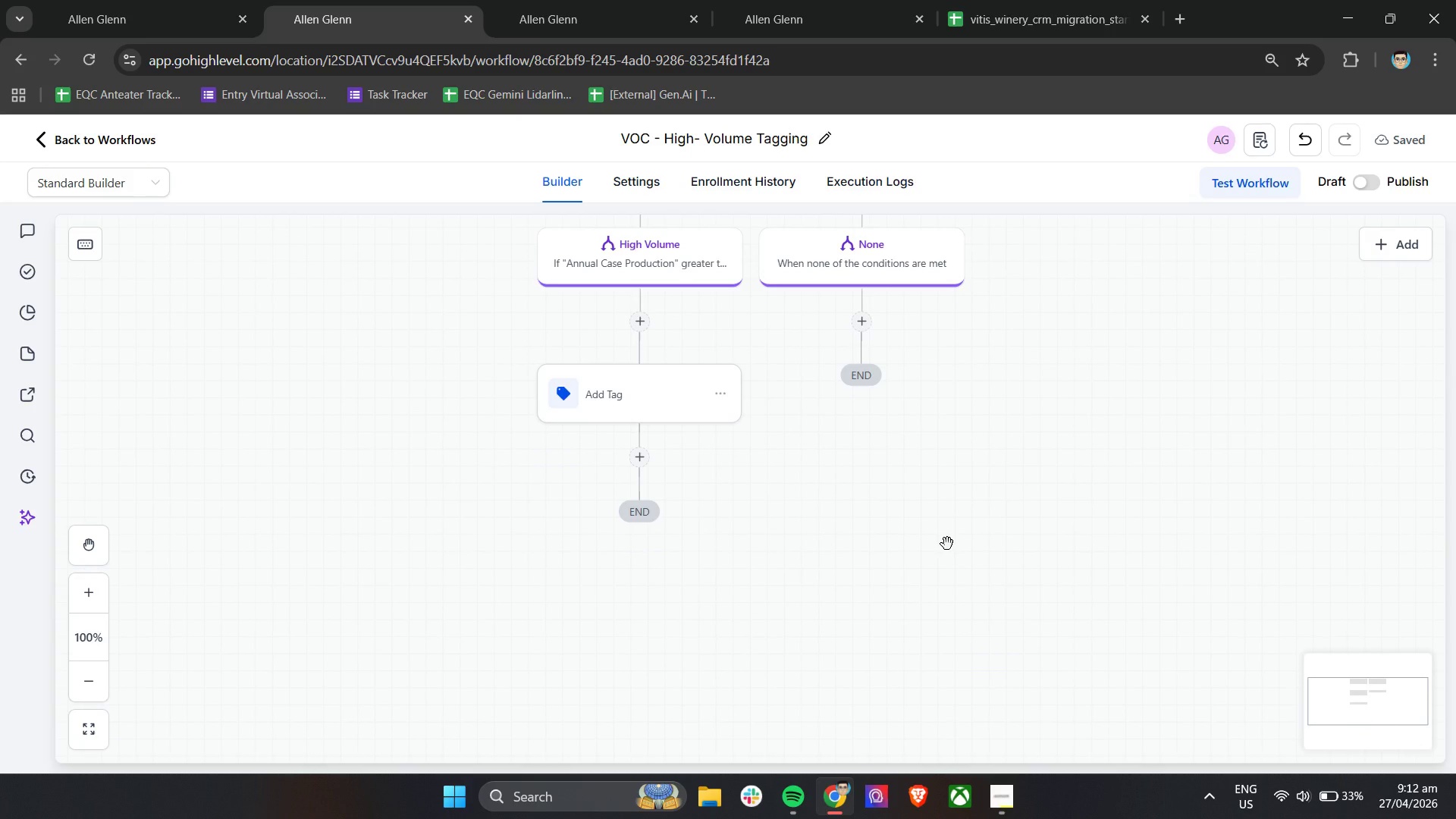 
scroll: coordinate [947, 544], scroll_direction: up, amount: 9.0
 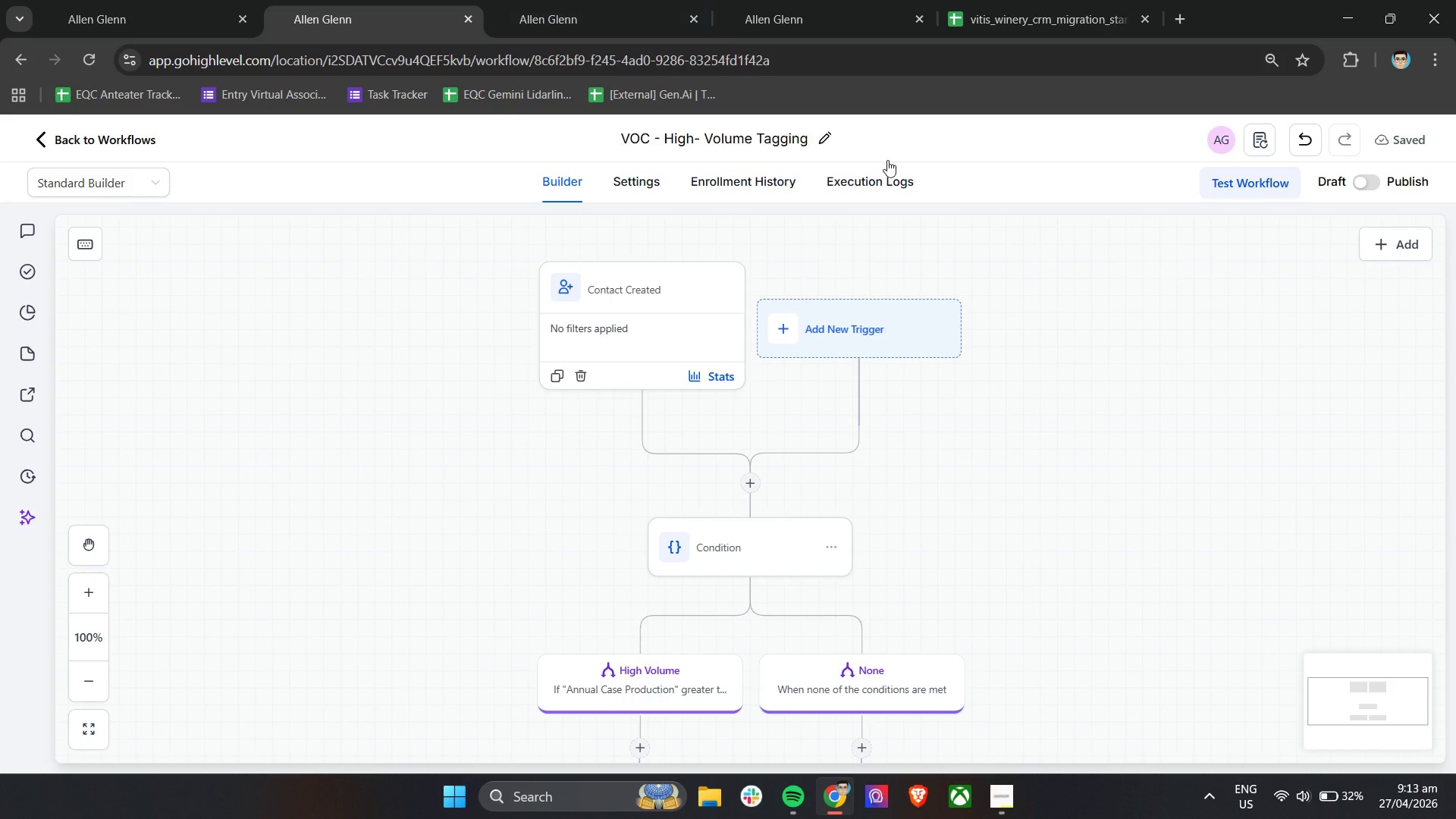 
wait(36.19)
 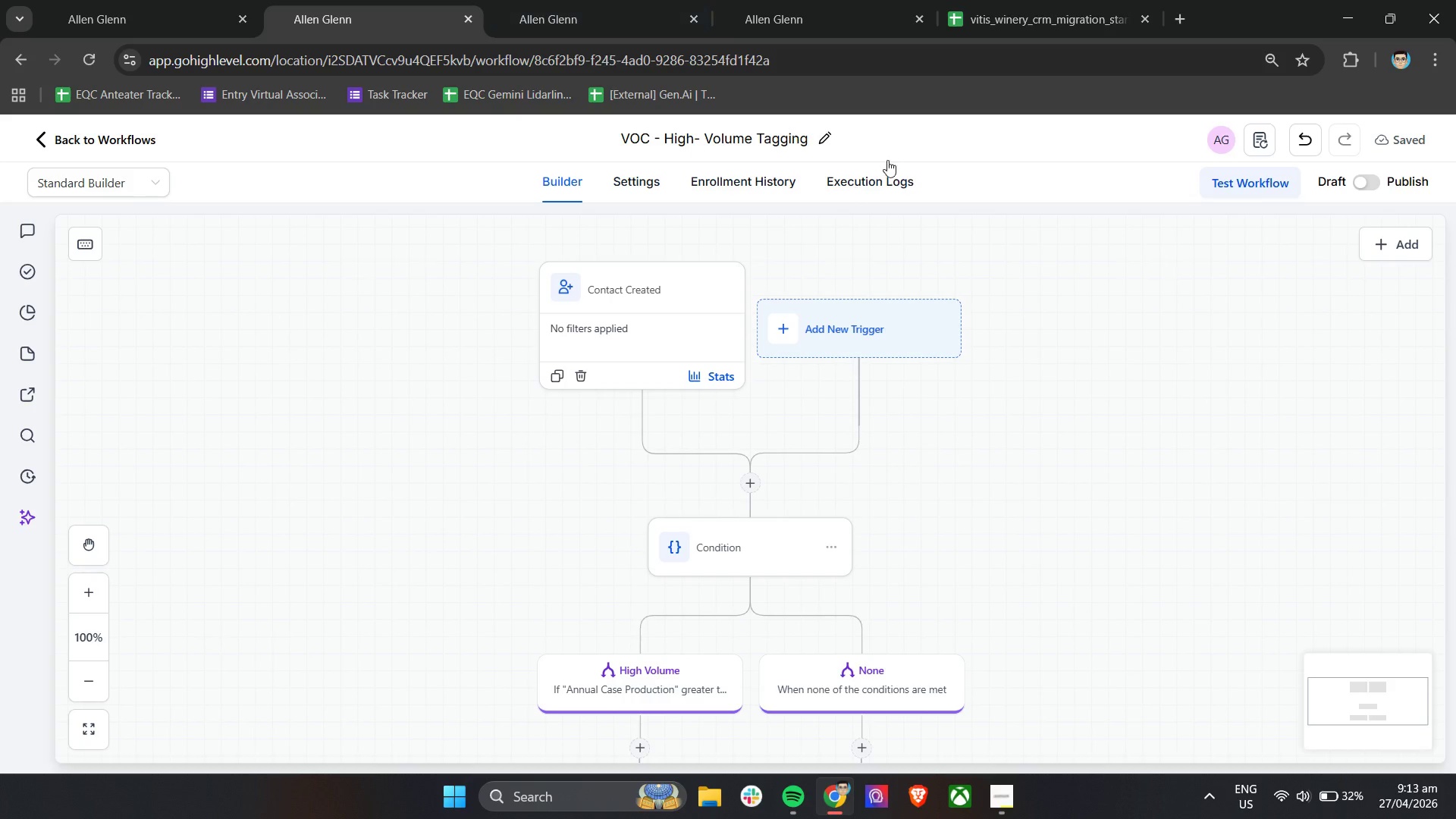 
scroll: coordinate [759, 513], scroll_direction: up, amount: 4.0
 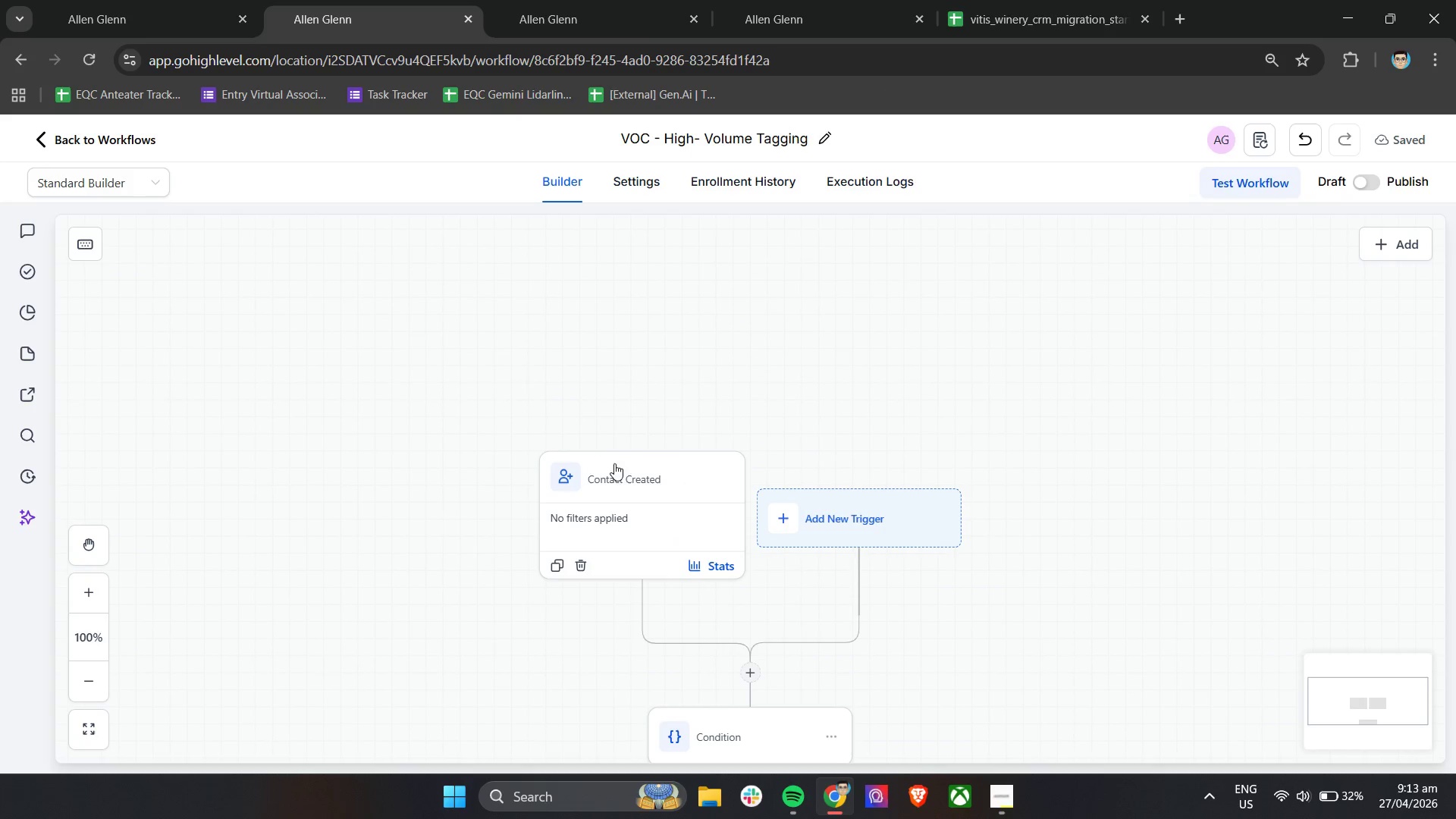 
left_click([624, 476])
 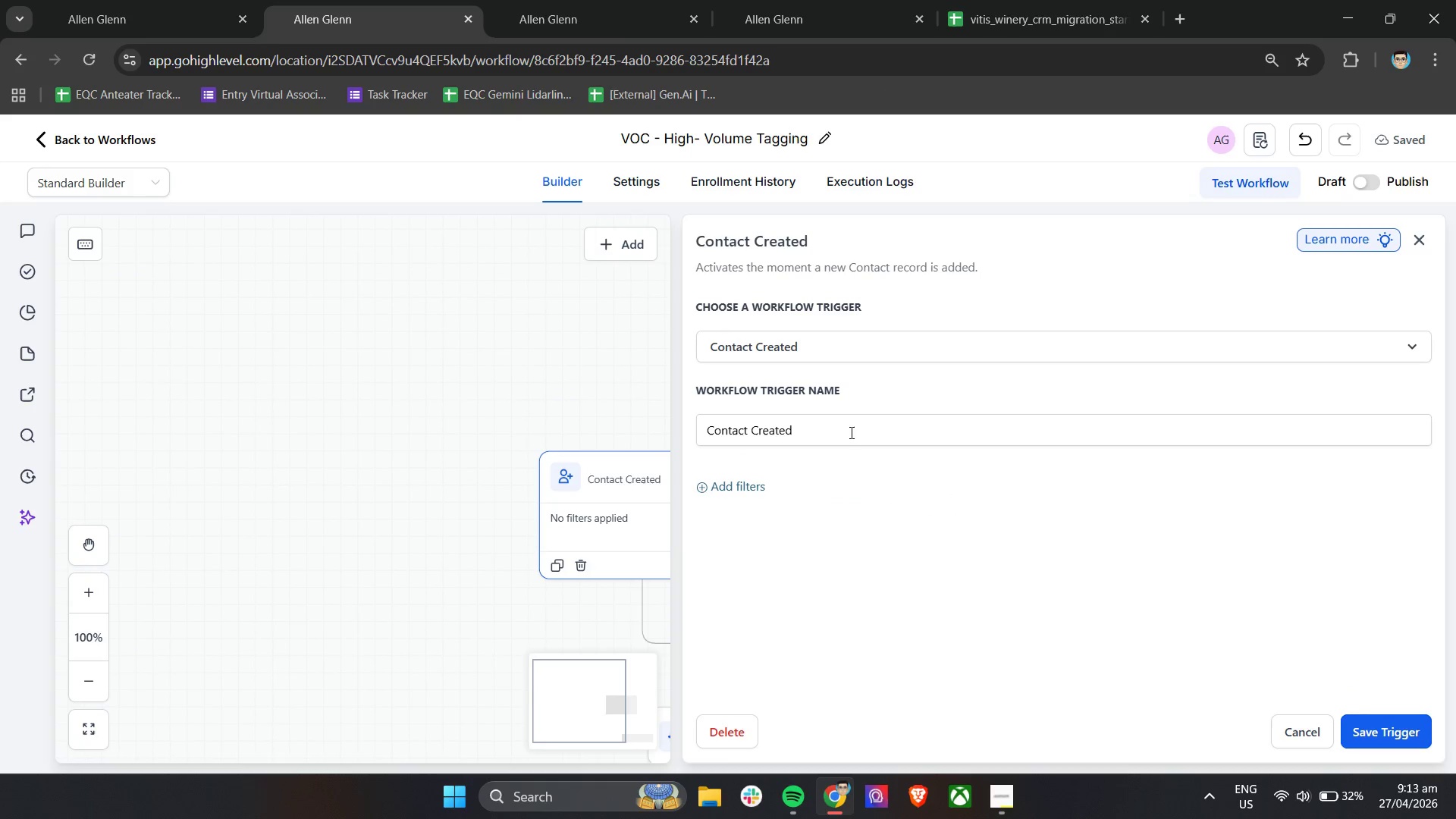 
left_click([747, 490])
 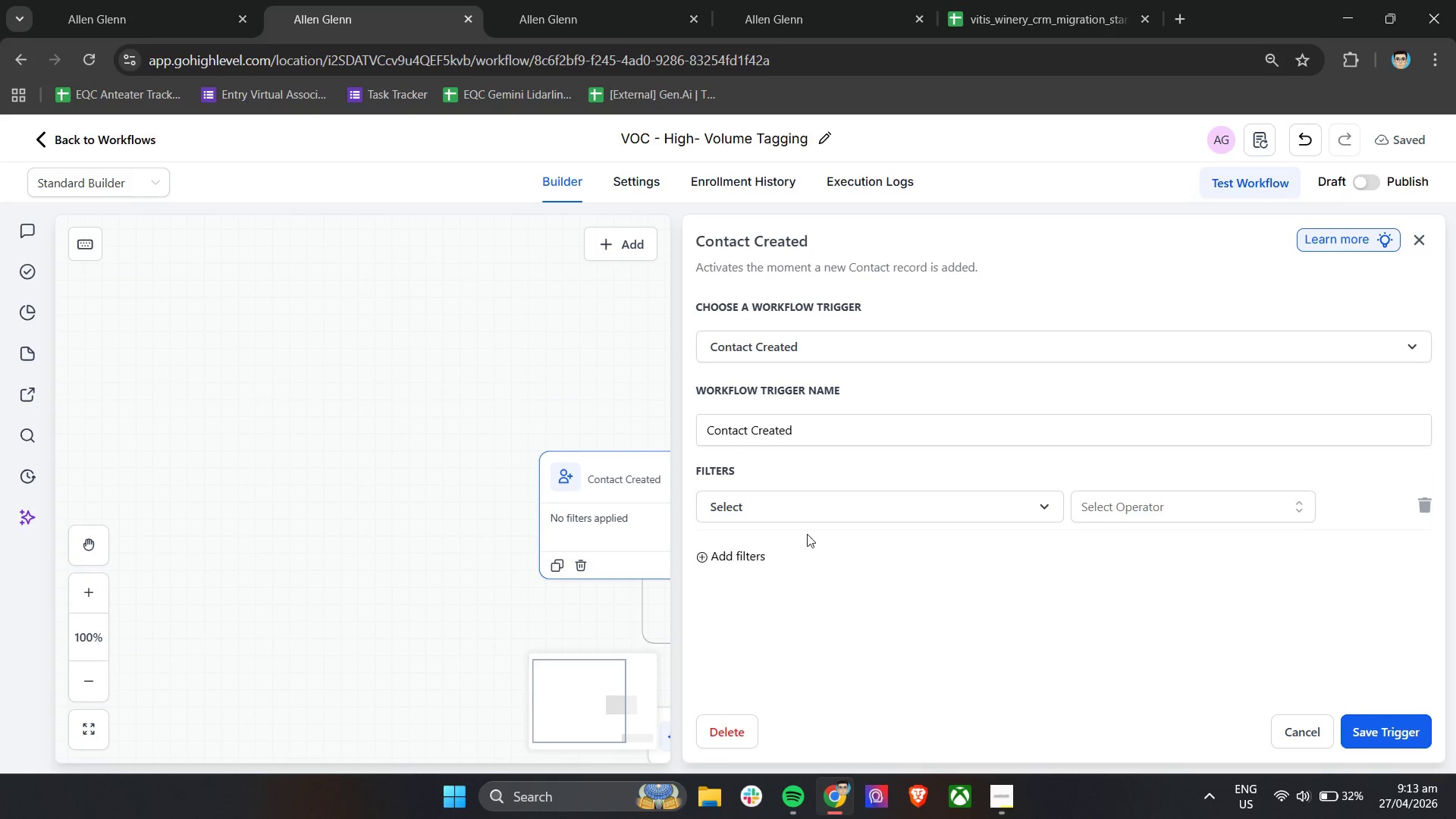 
left_click([985, 505])
 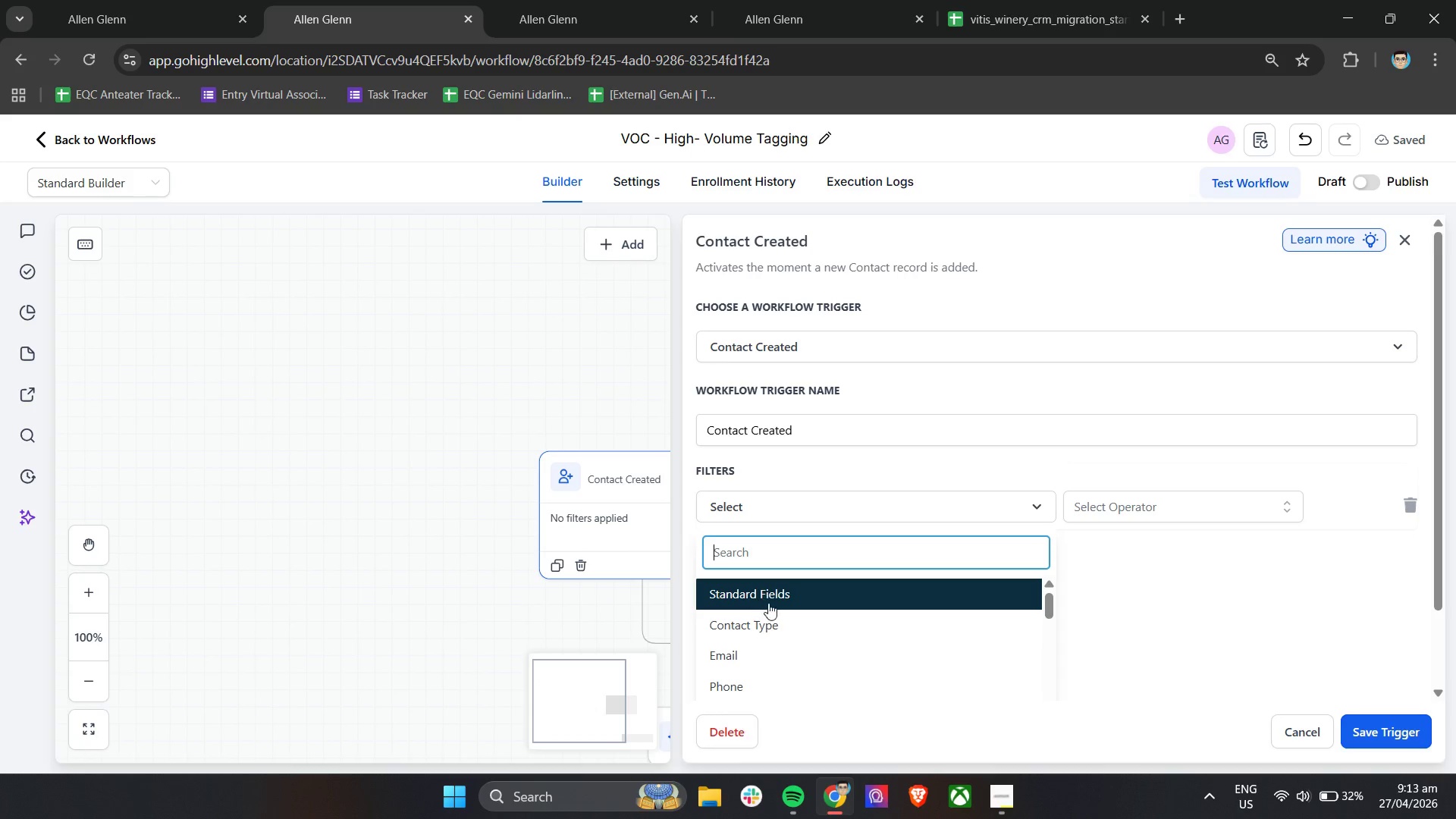 
scroll: coordinate [1023, 635], scroll_direction: down, amount: 2.0
 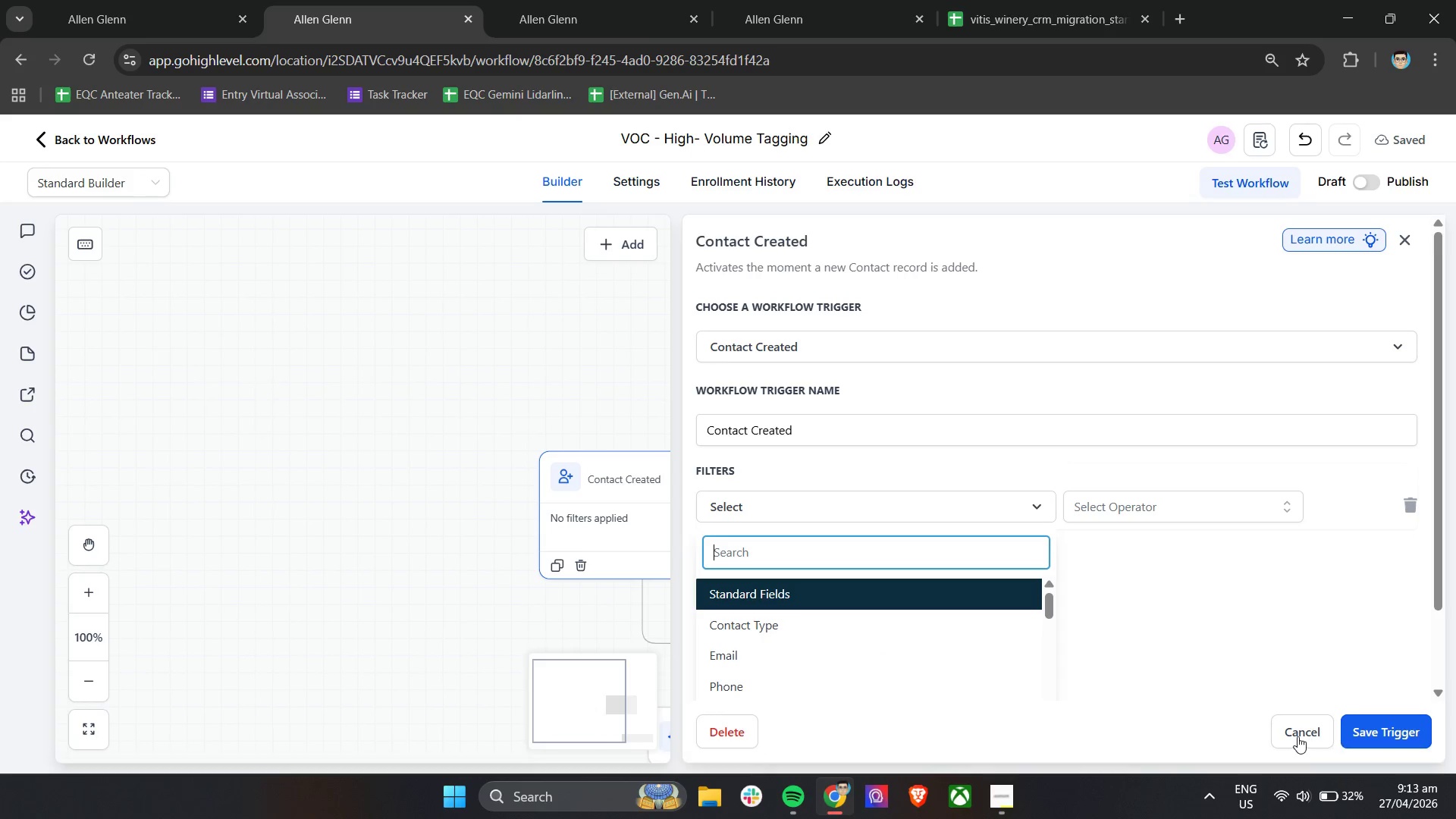 
left_click([1298, 736])
 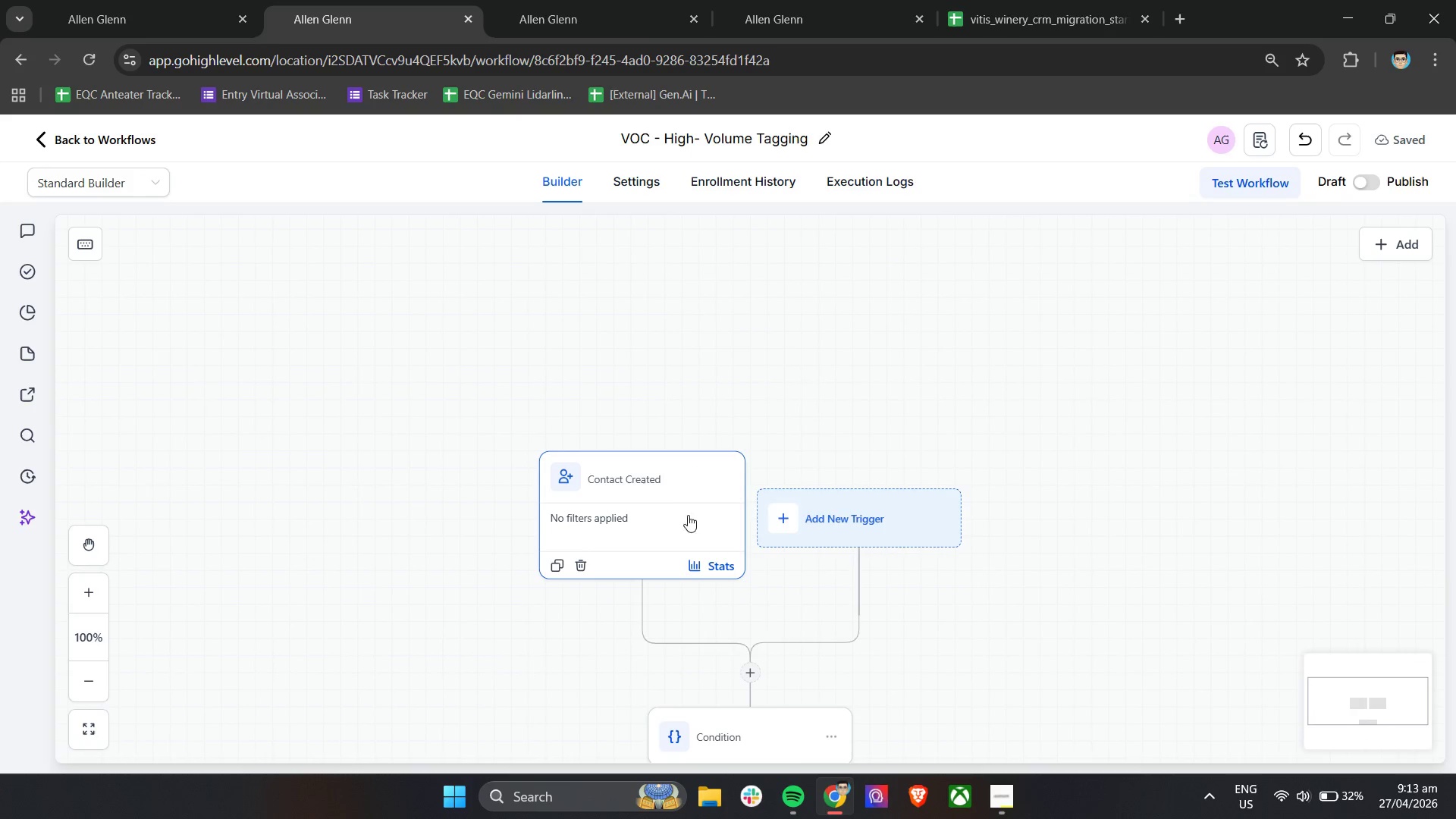 
left_click([673, 509])
 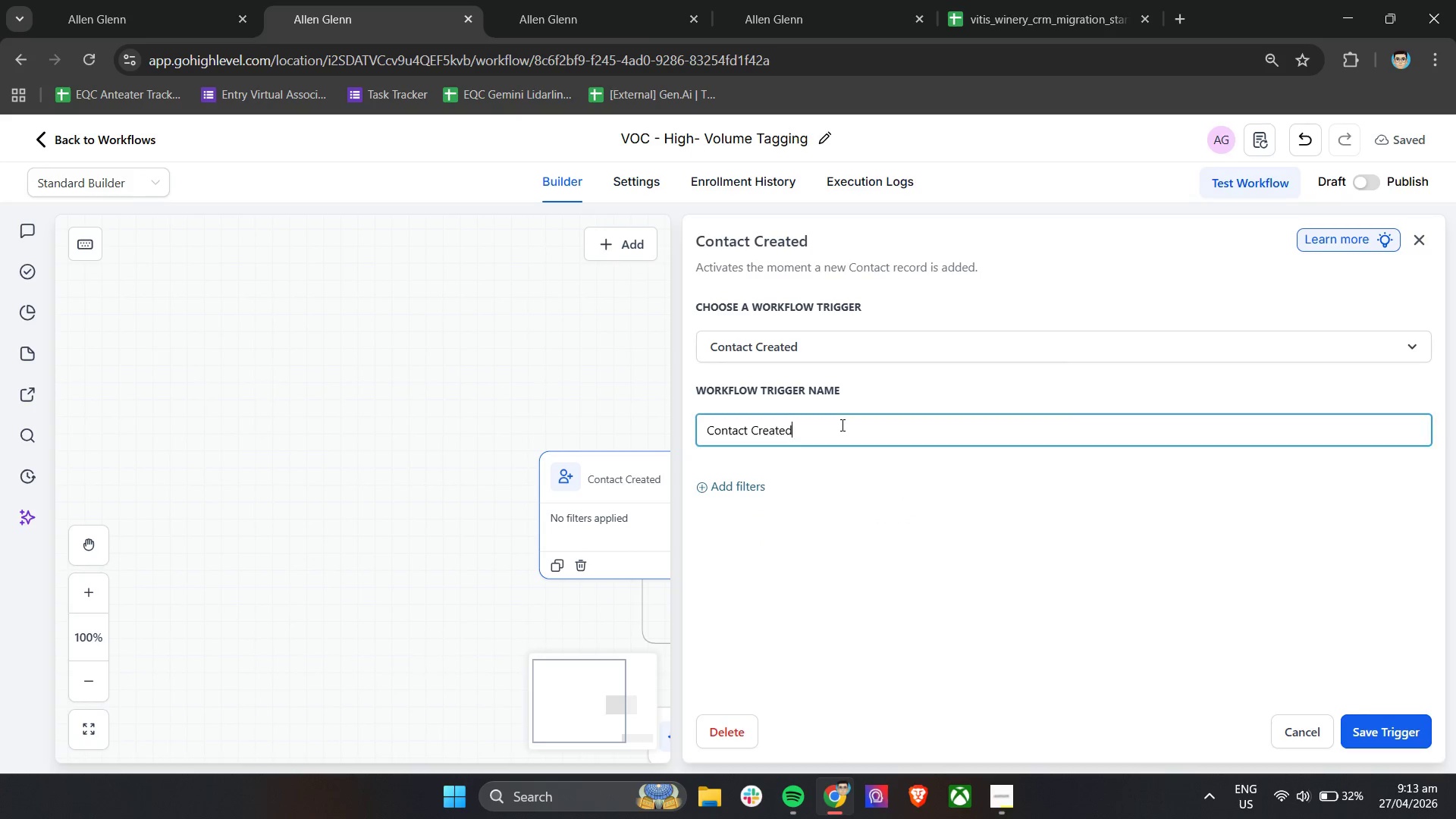 
double_click([841, 425])
 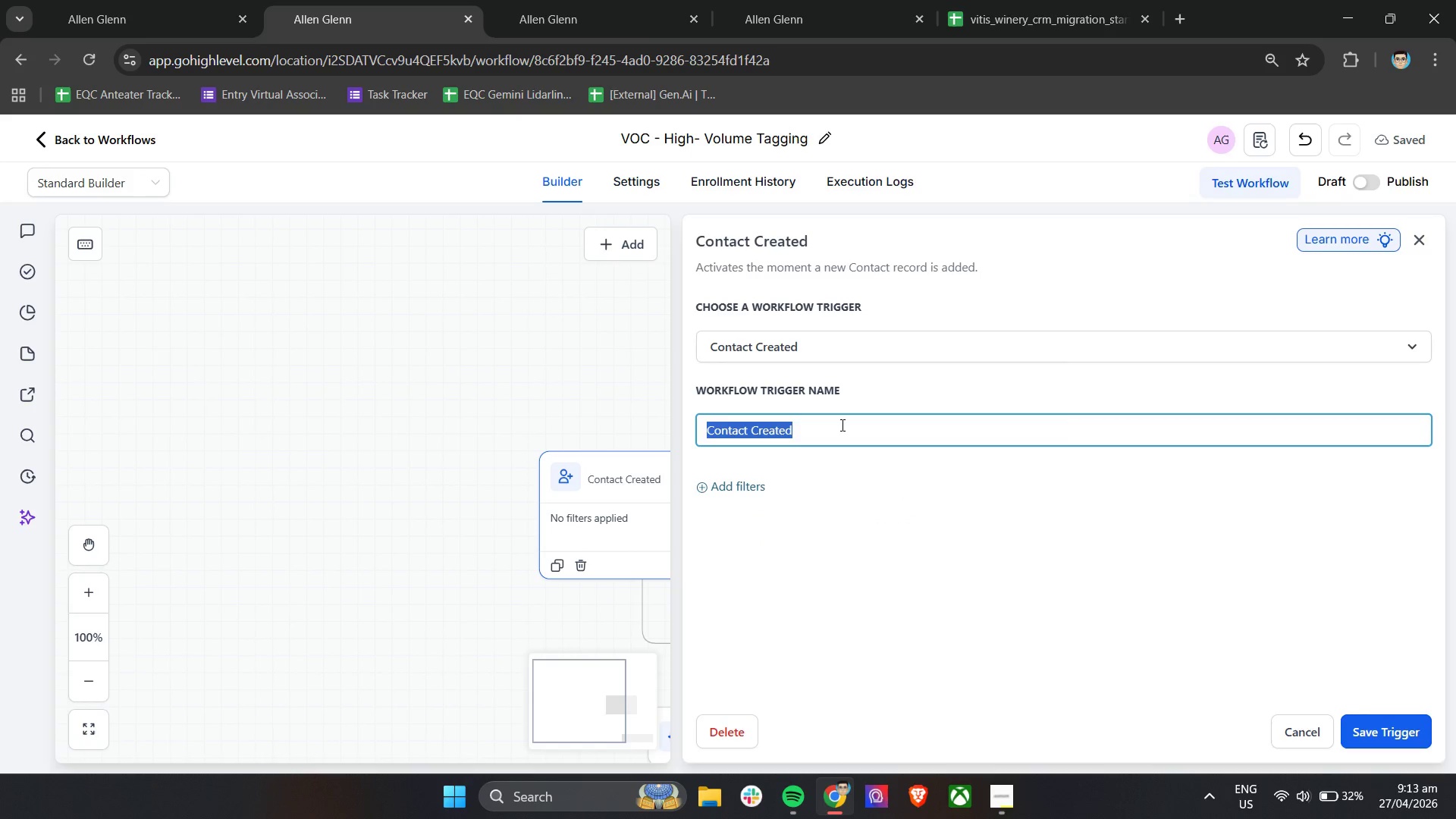 
triple_click([841, 425])
 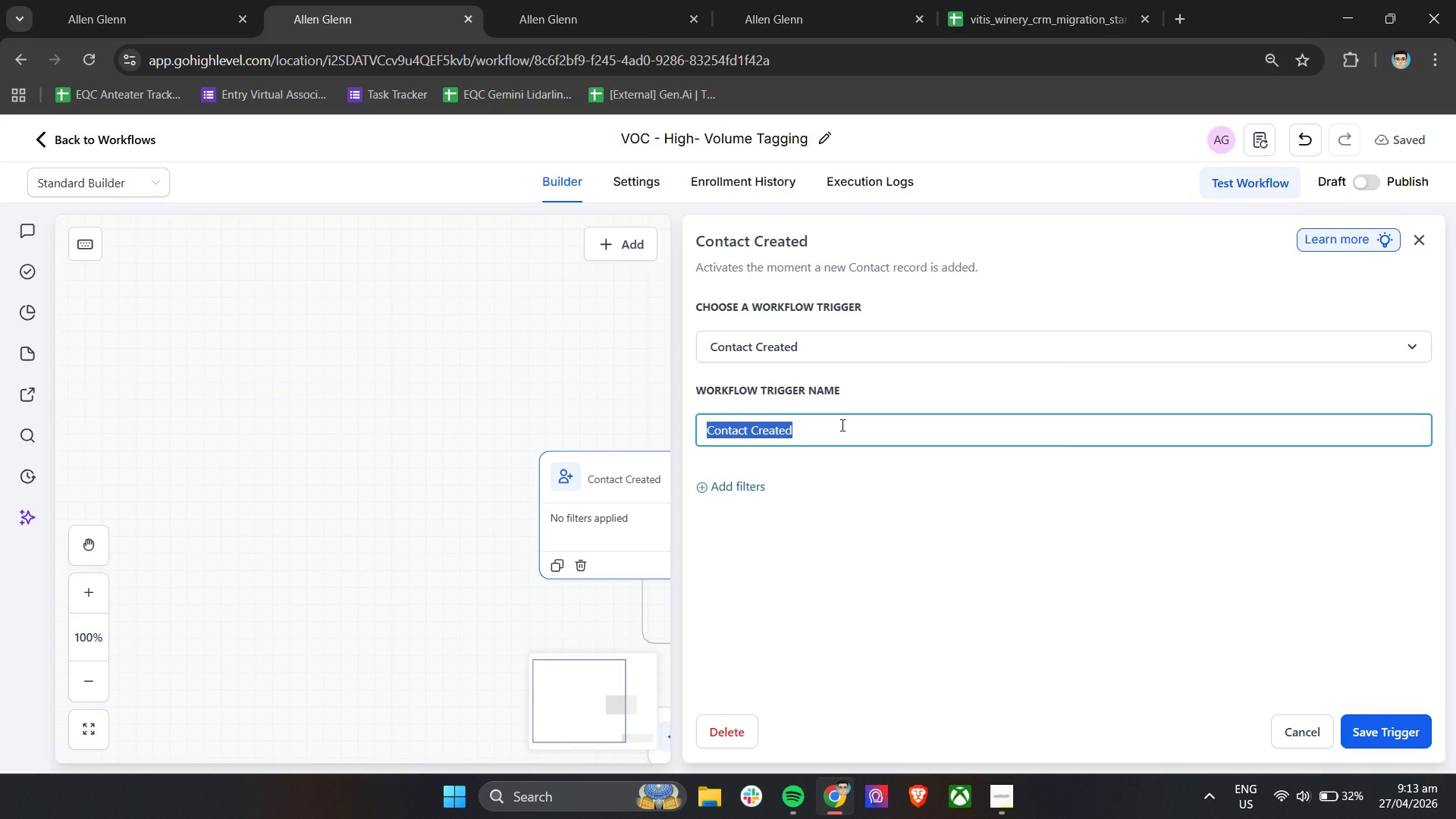 
type(Trigger - Contac )
key(Backspace)
type(t Created)
 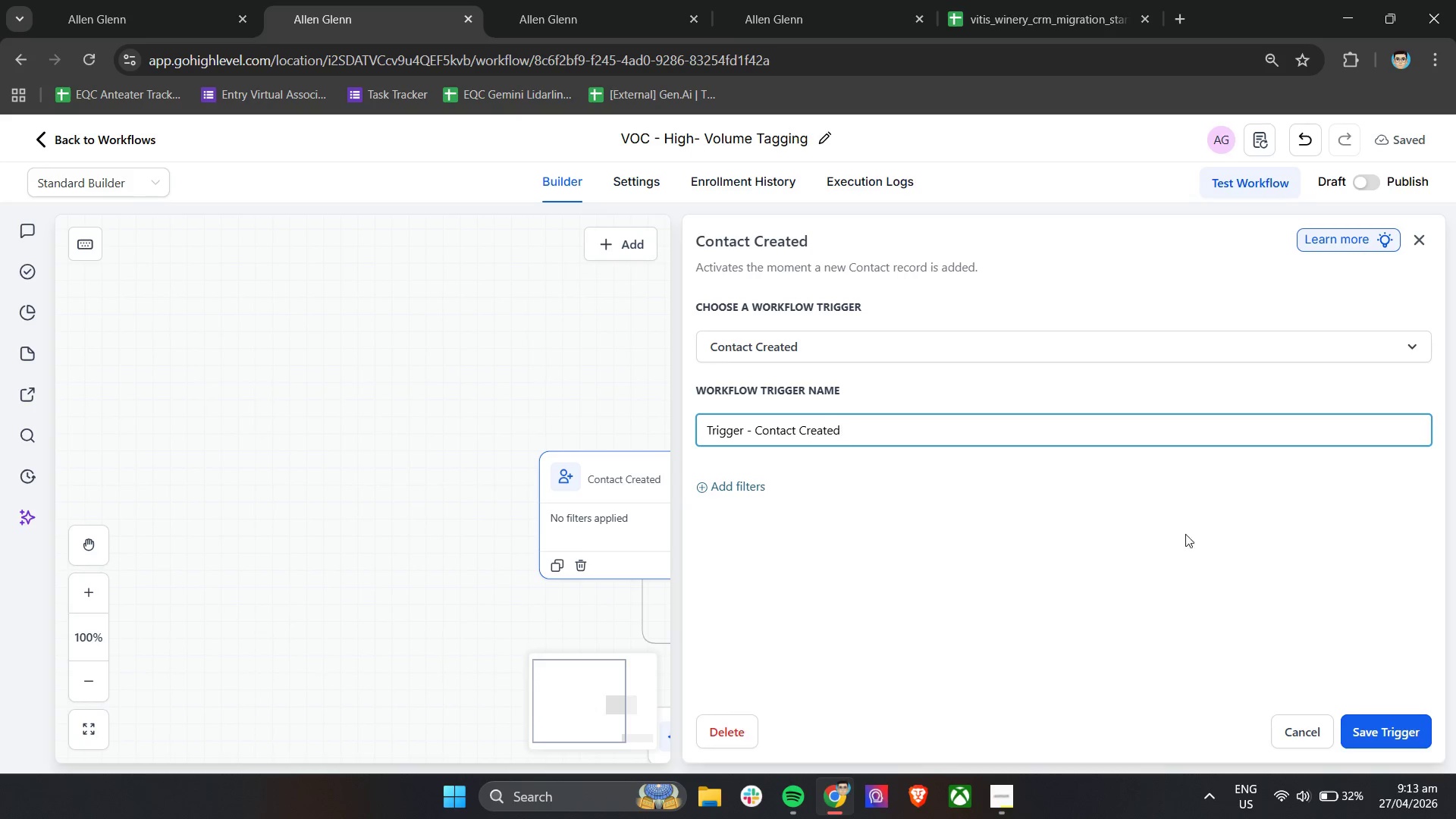 
left_click([1386, 739])
 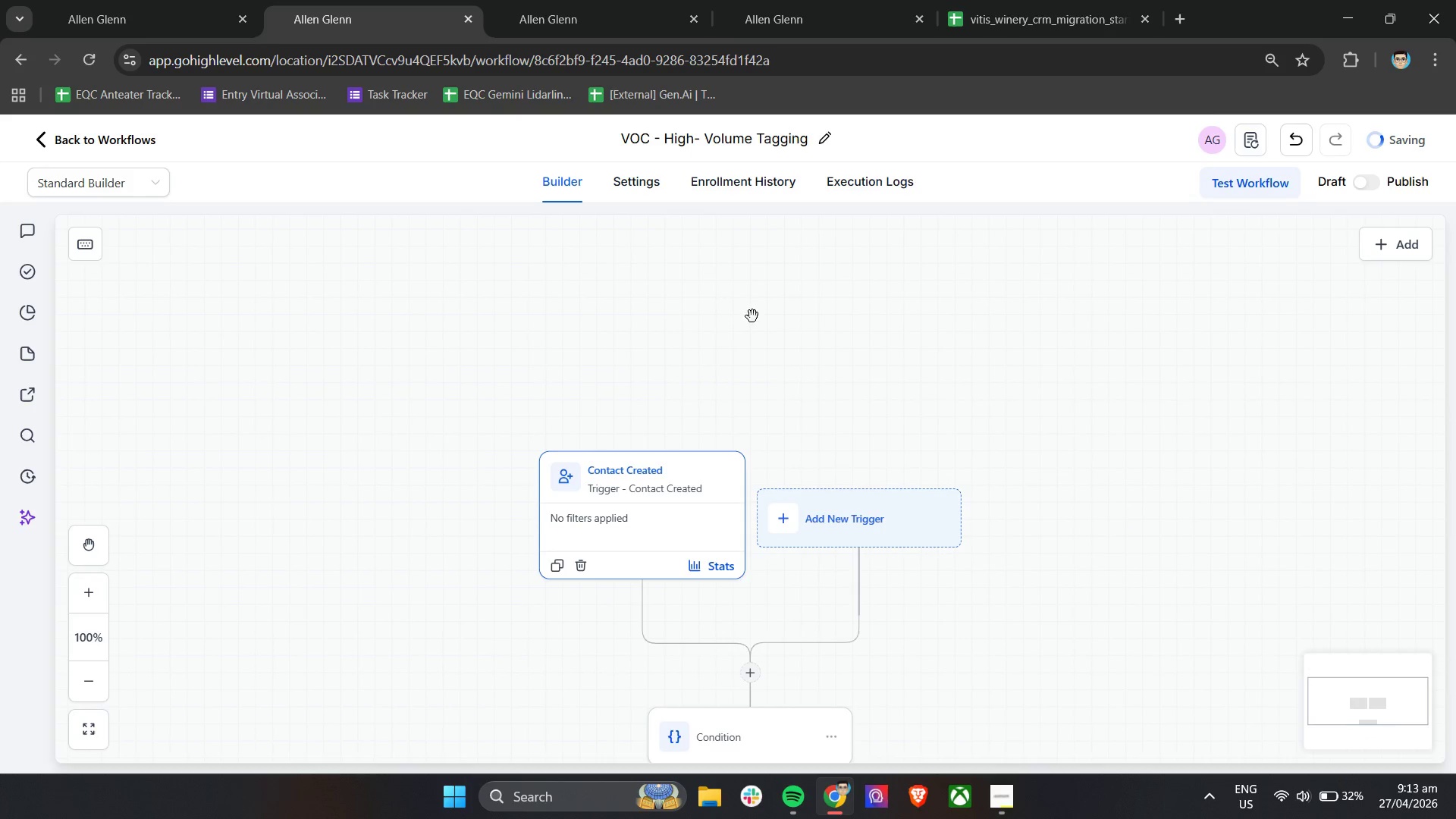 
scroll: coordinate [889, 409], scroll_direction: down, amount: 5.0
 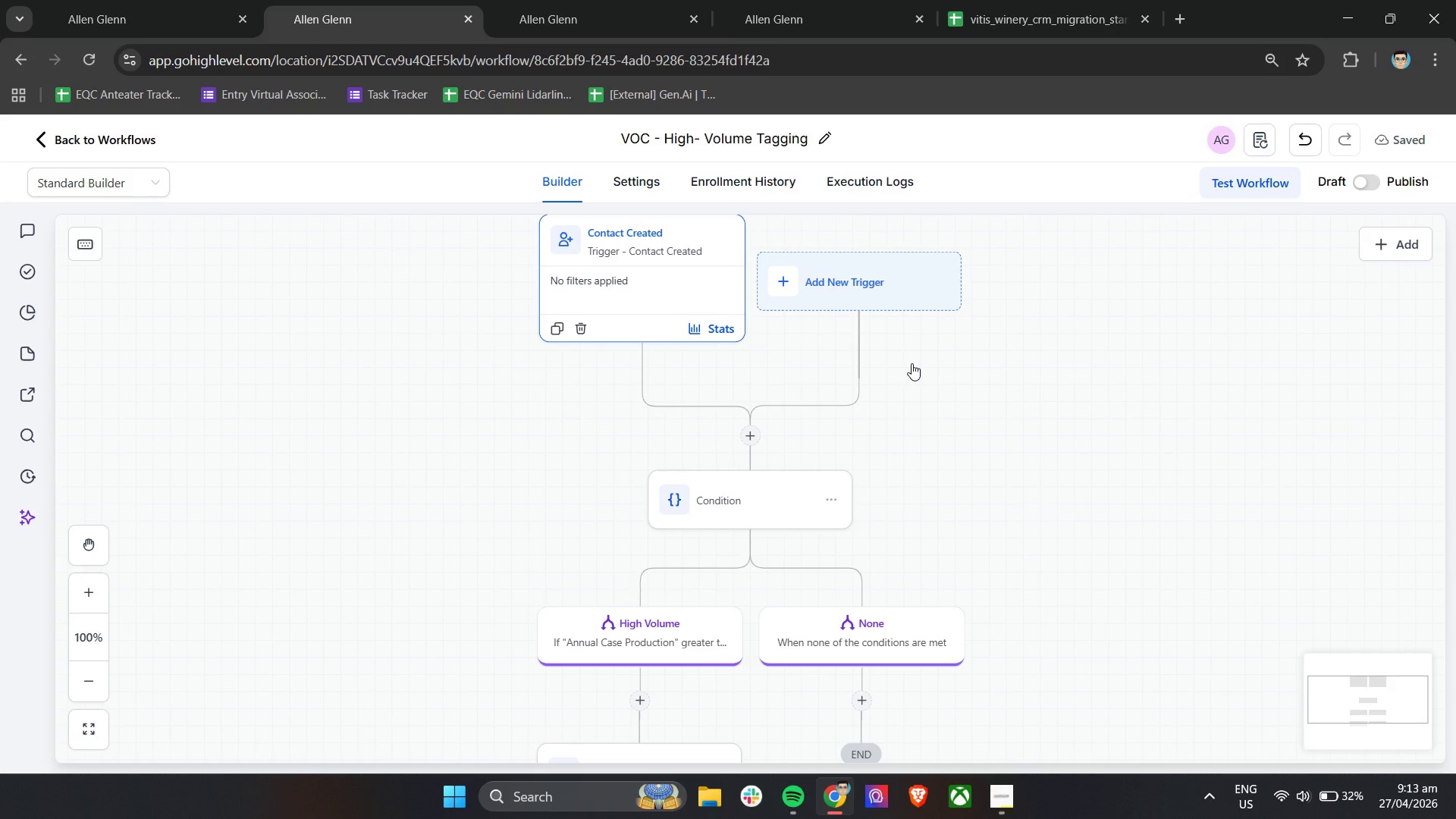 
wait(9.04)
 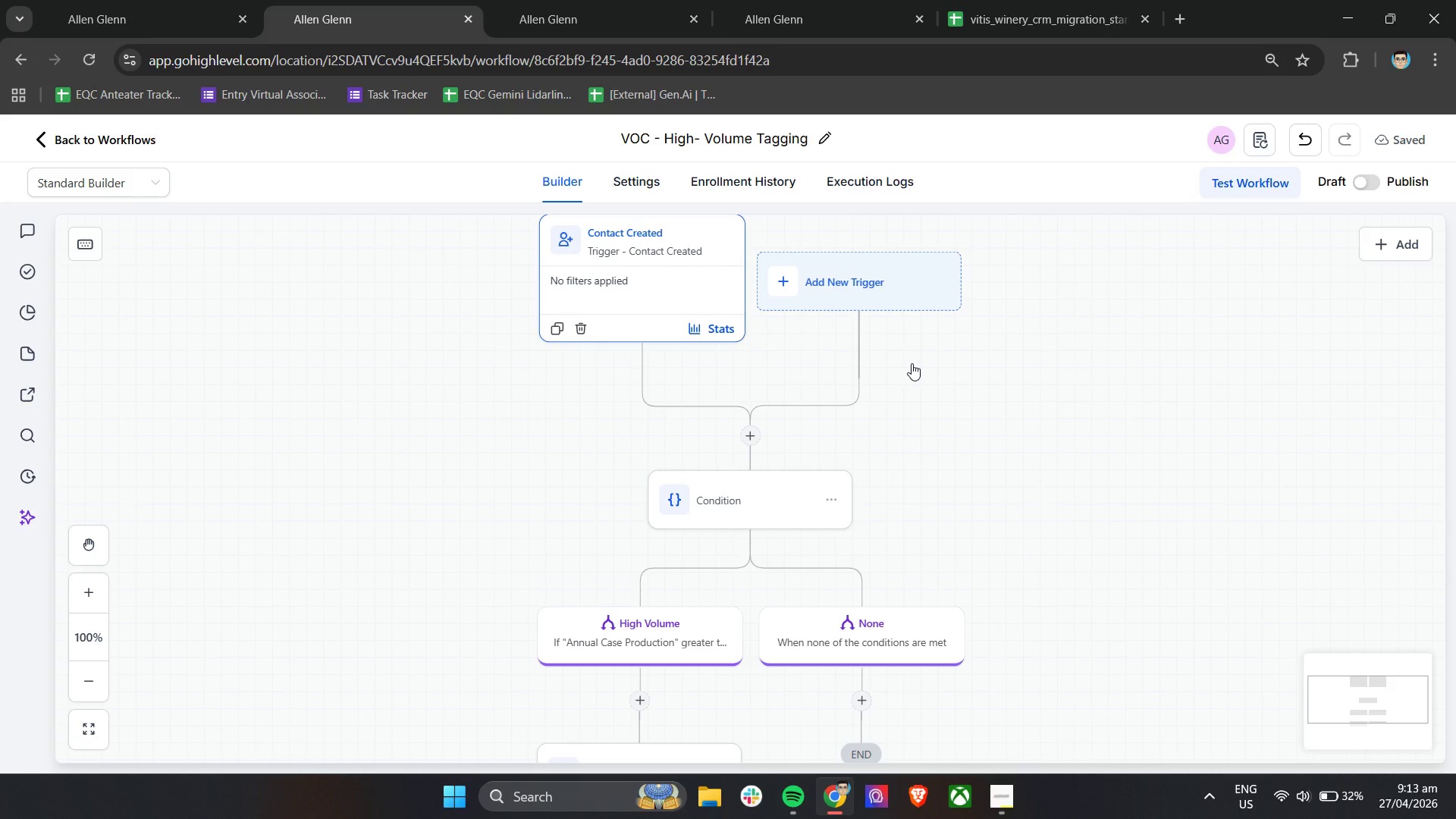 
left_click([789, 510])
 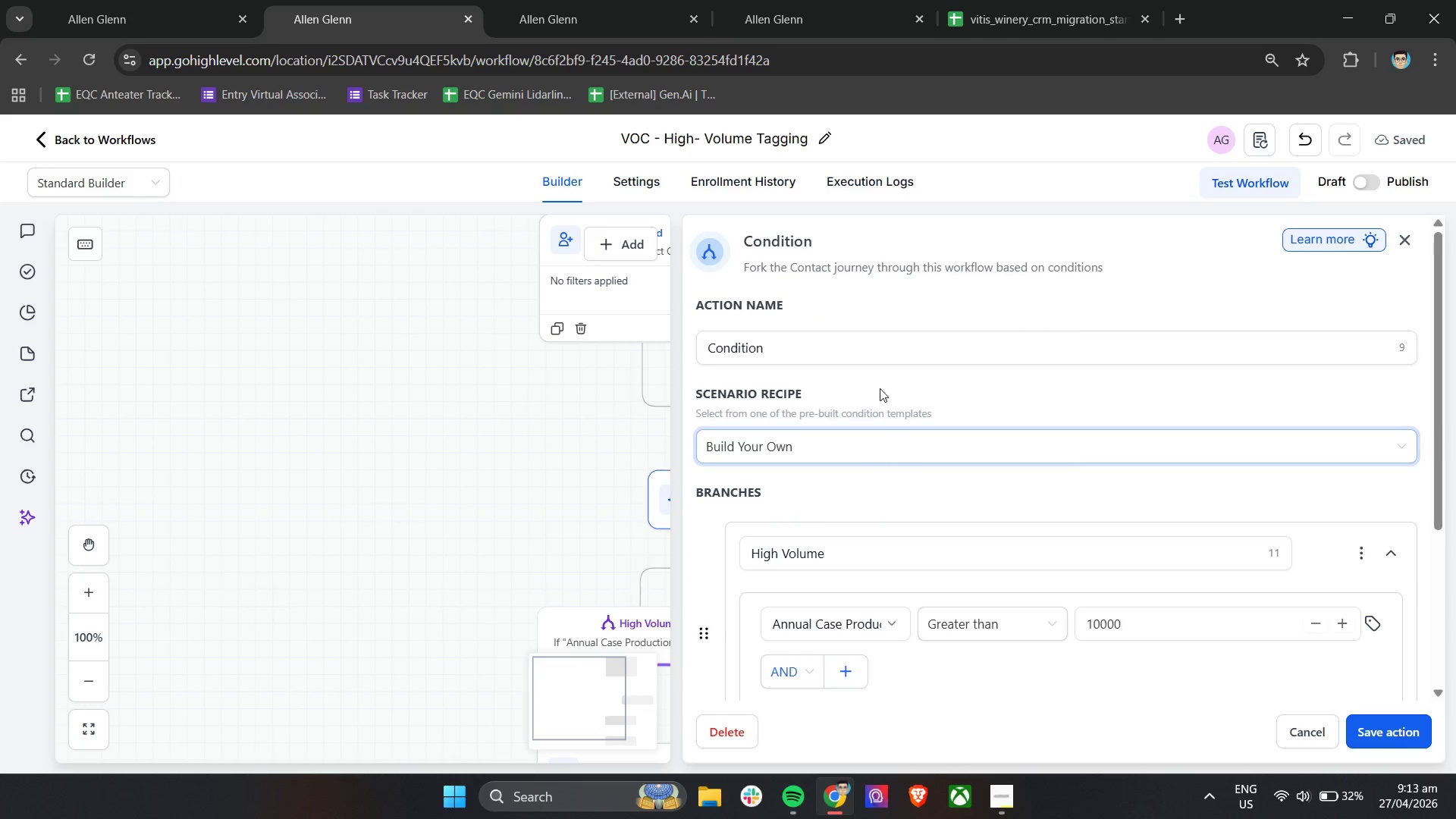 
double_click([868, 345])
 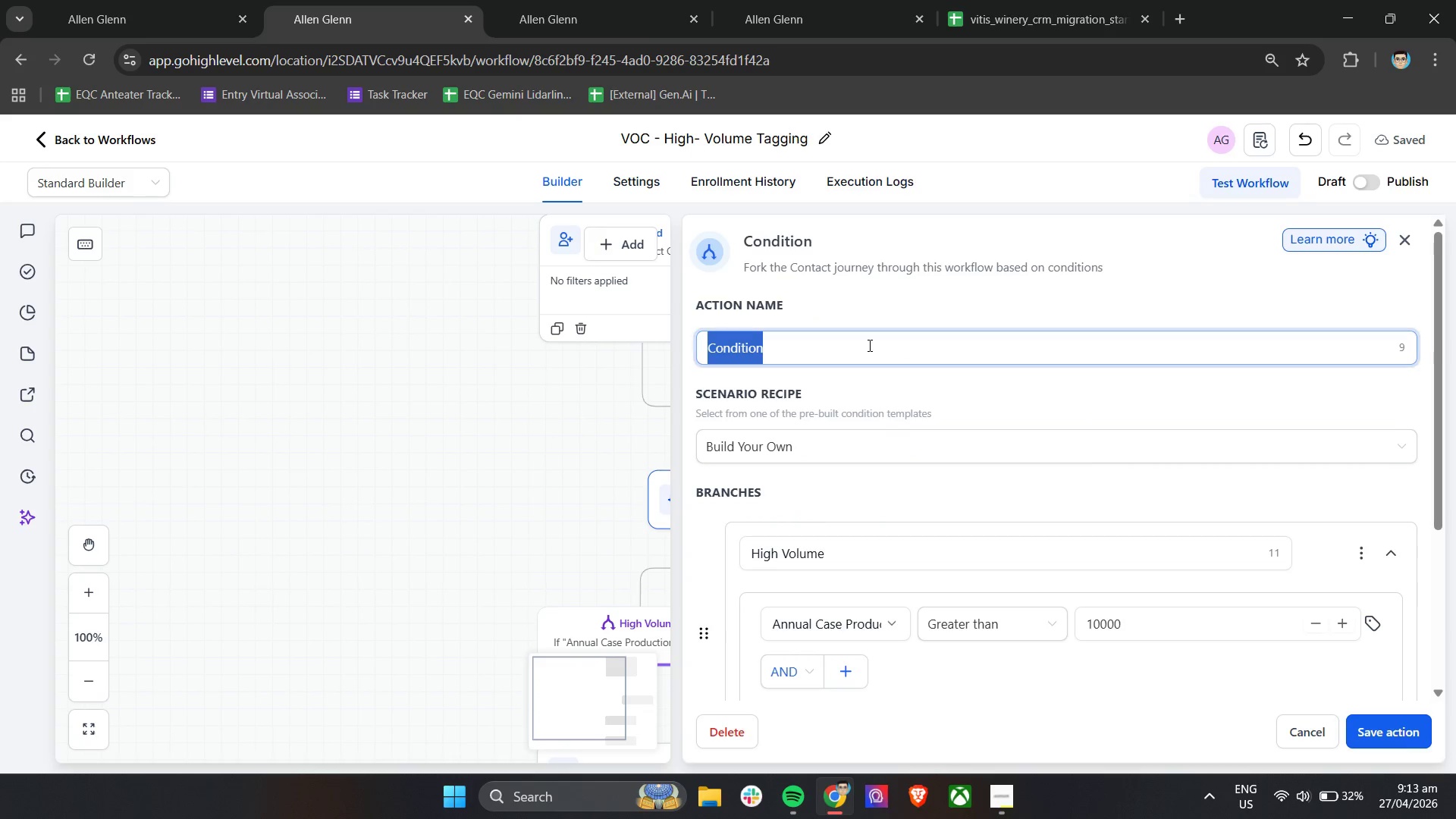 
triple_click([868, 345])
 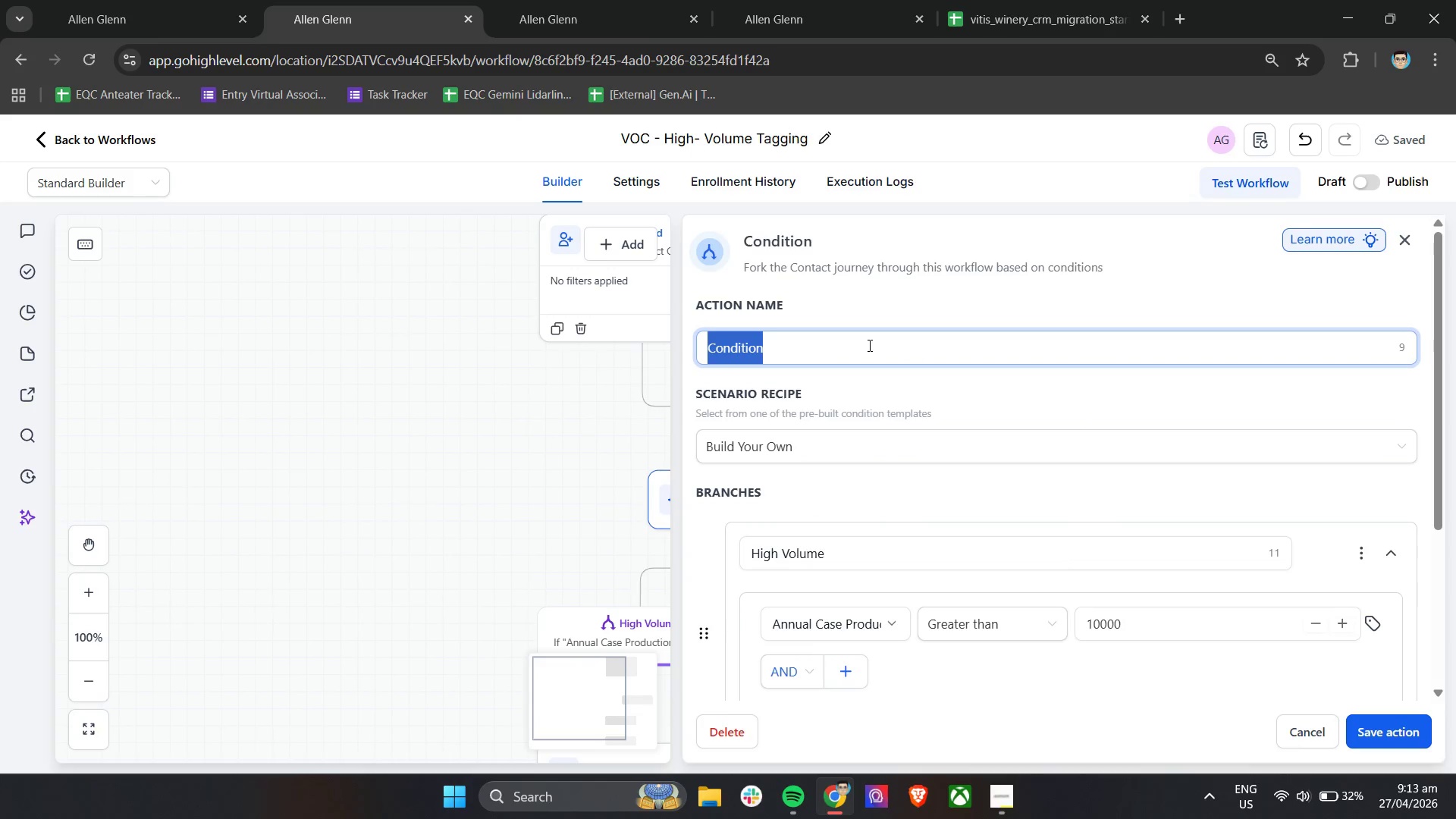 
type(Check - Annual Co)
key(Backspace)
type(ase Production > 100)
key(Backspace)
type(,000)
 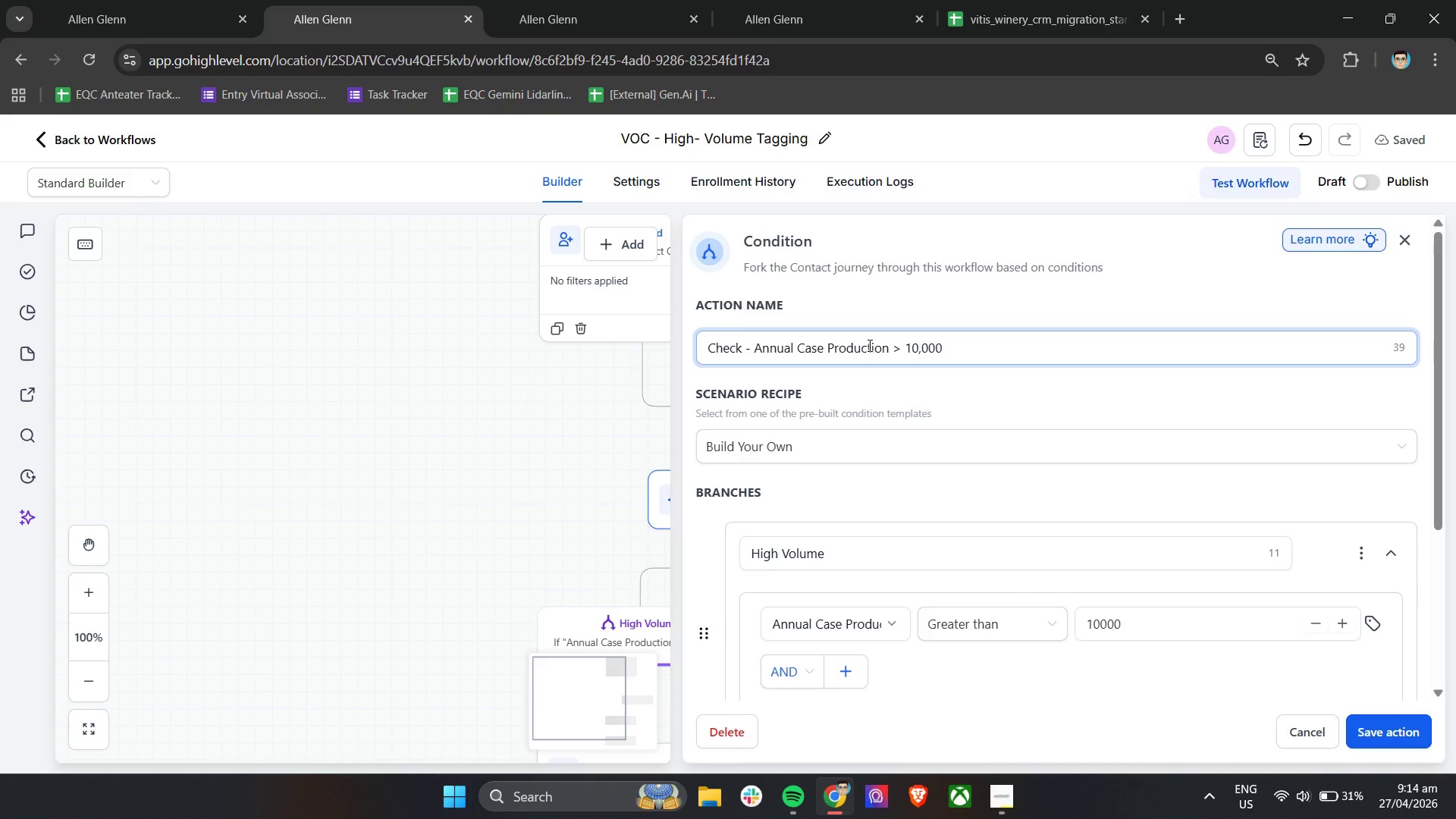 
left_click([1378, 720])
 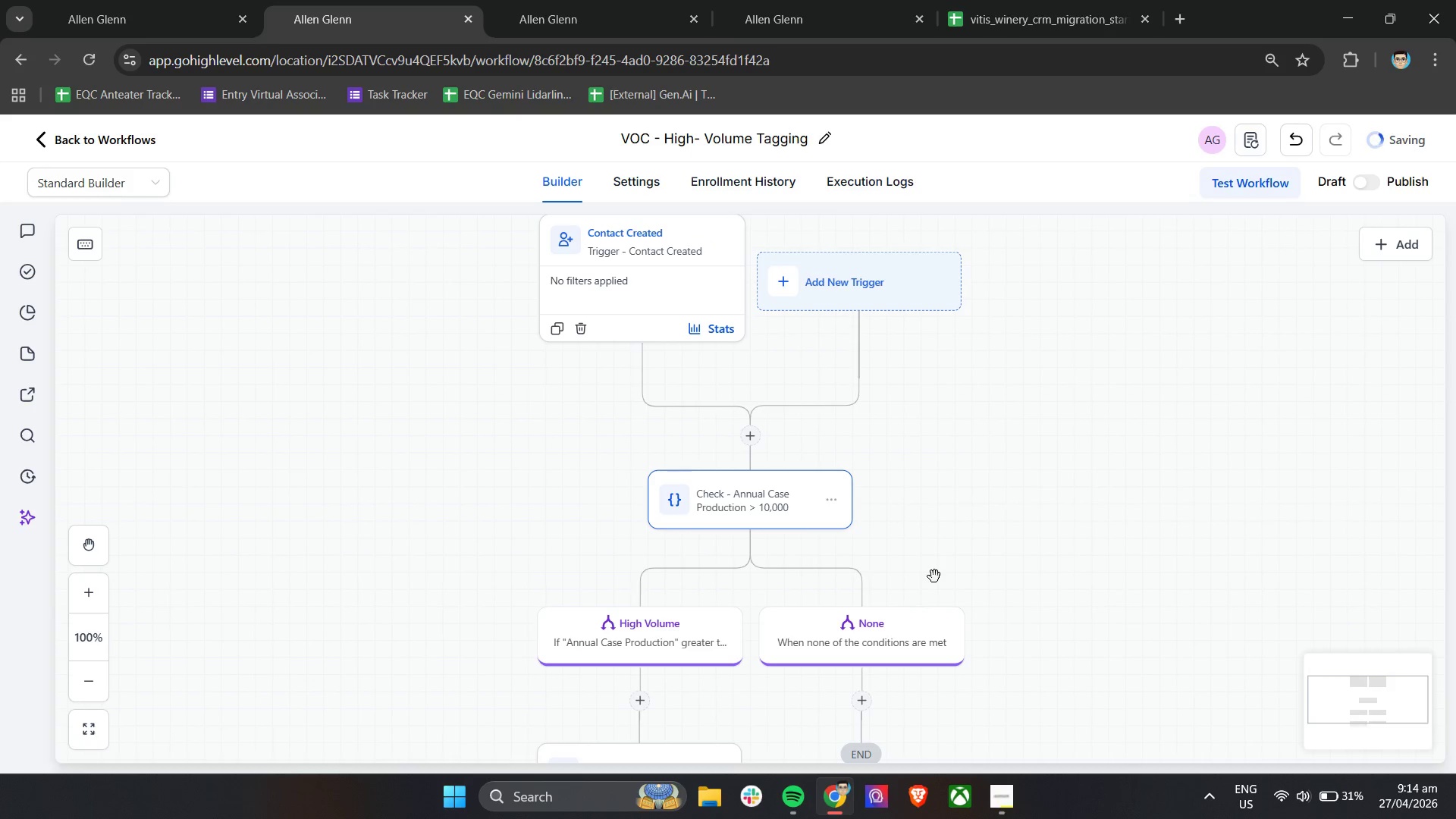 
scroll: coordinate [934, 576], scroll_direction: down, amount: 3.0
 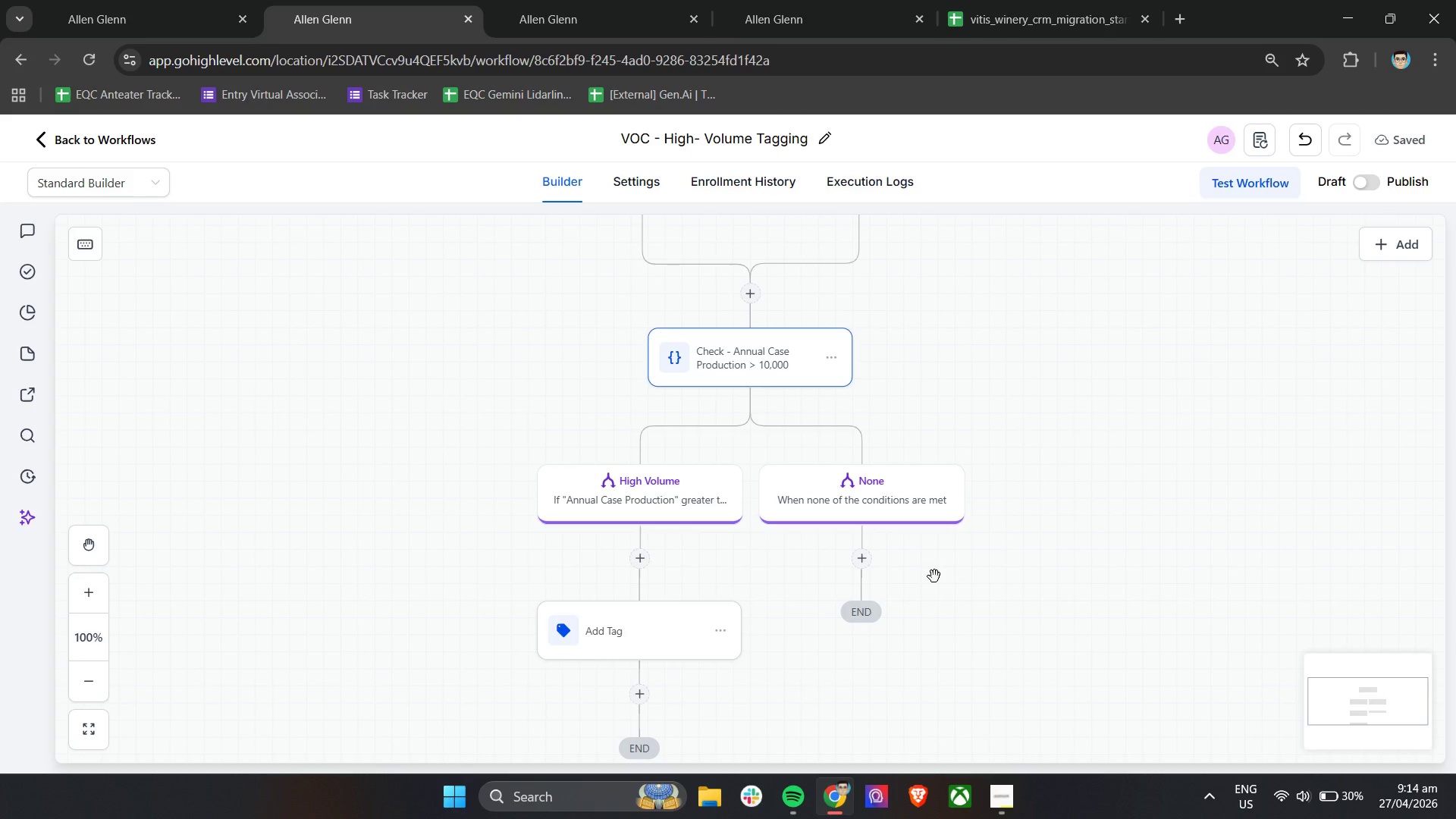 
wait(26.1)
 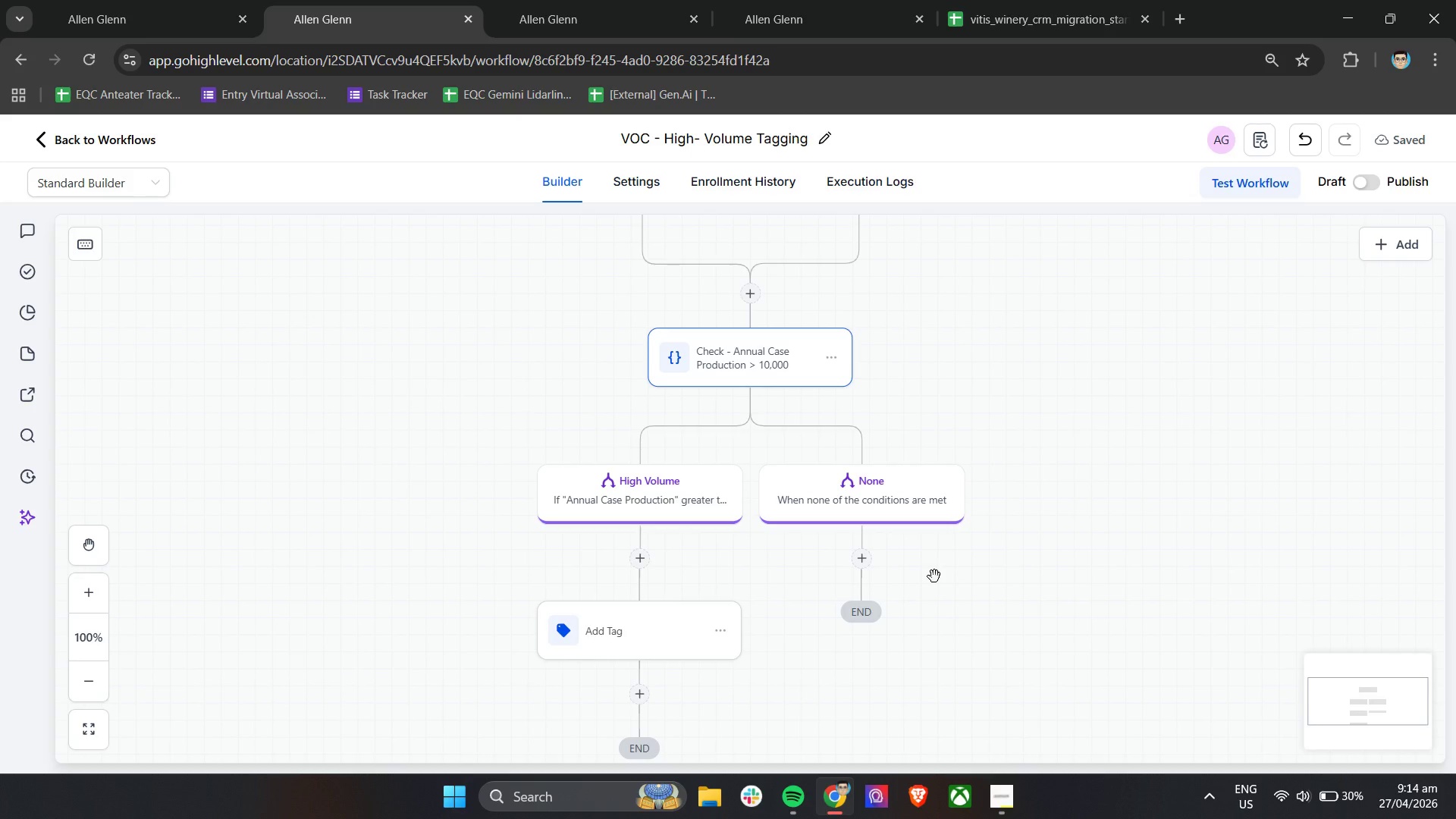 
left_click([636, 632])
 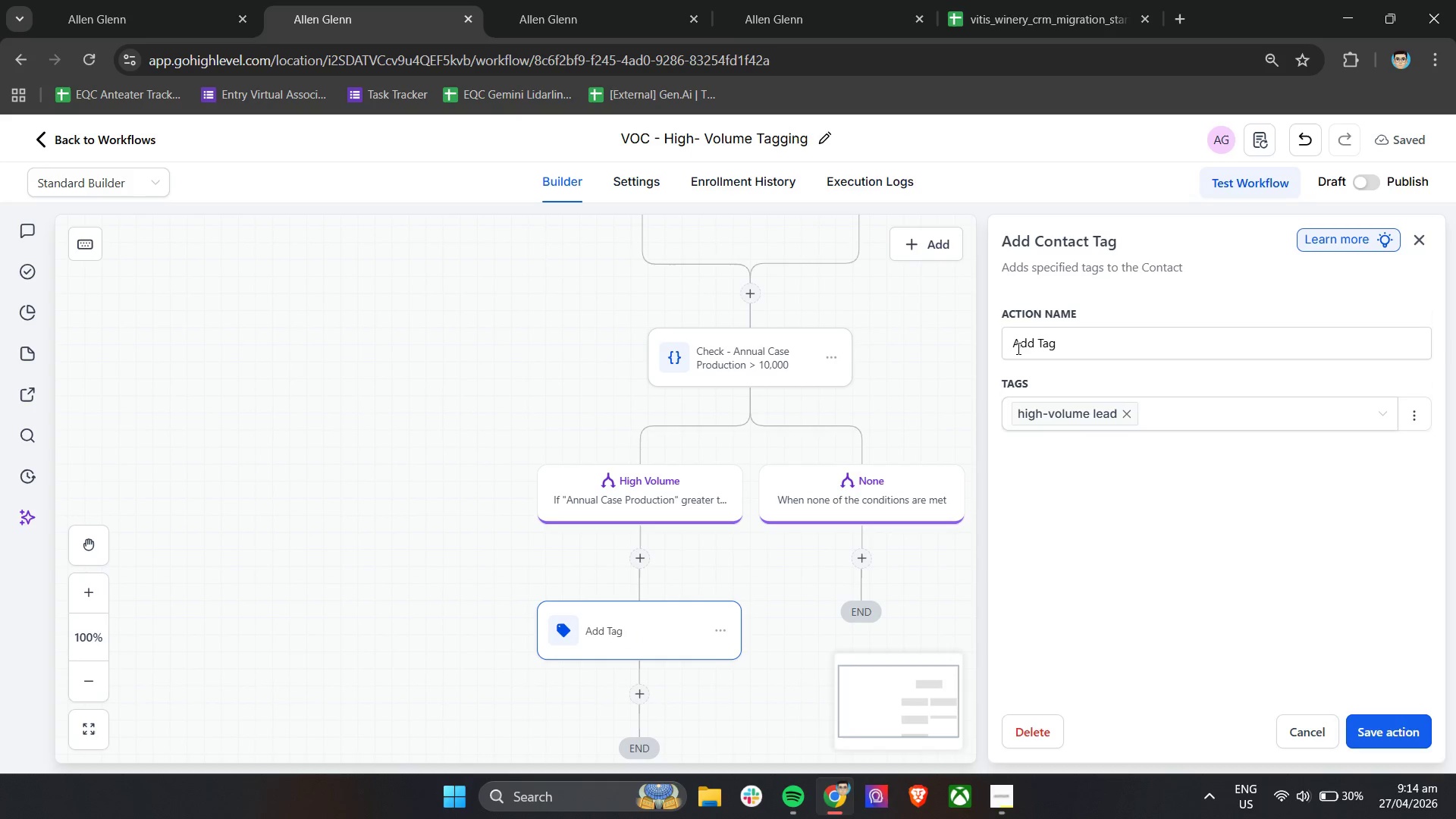 
left_click_drag(start_coordinate=[1100, 336], to_coordinate=[959, 336])
 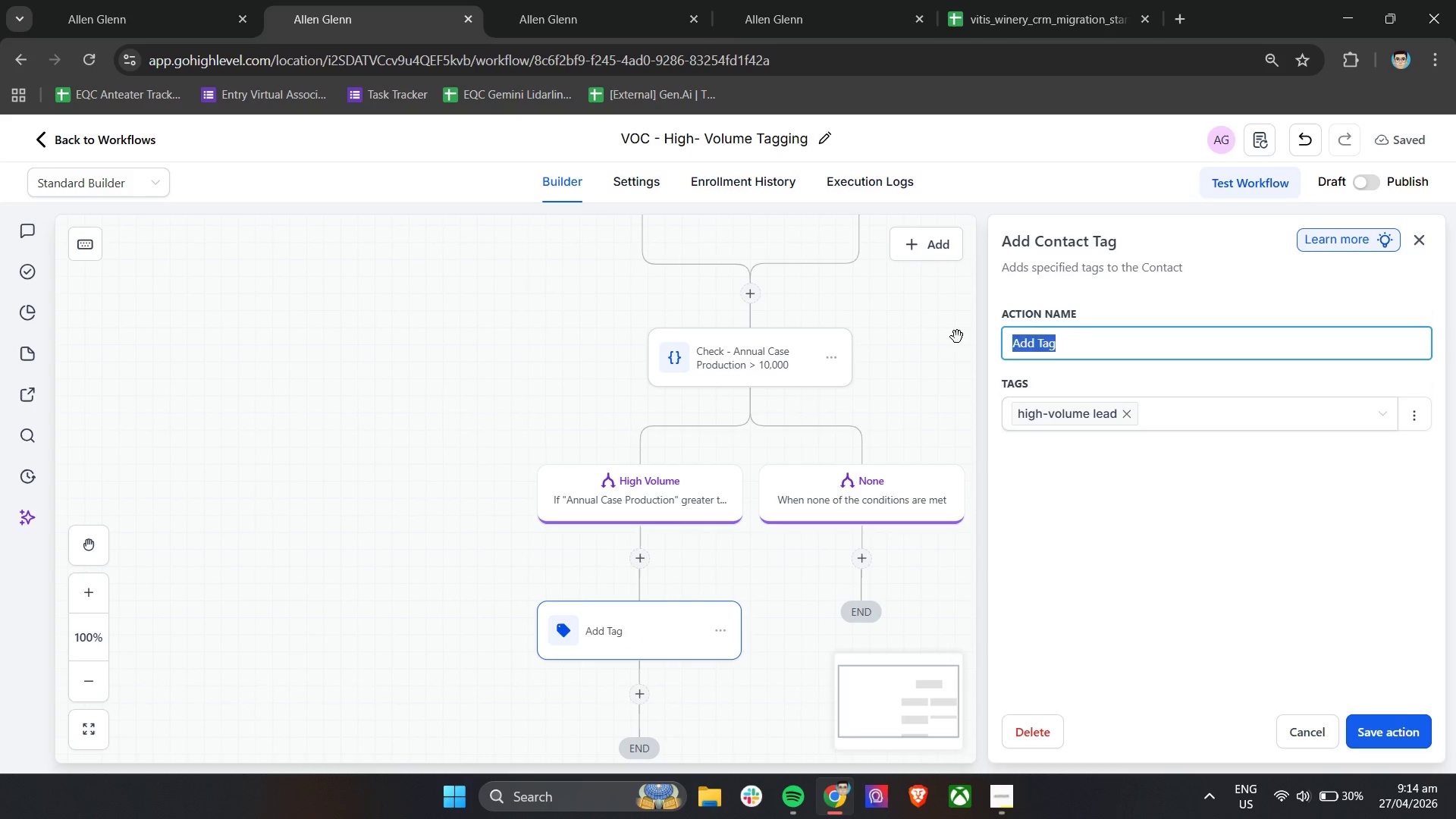 
type(Action - tag )
key(Backspace)
key(Backspace)
key(Backspace)
key(Backspace)
type(Tag as High-Volume Lead)
 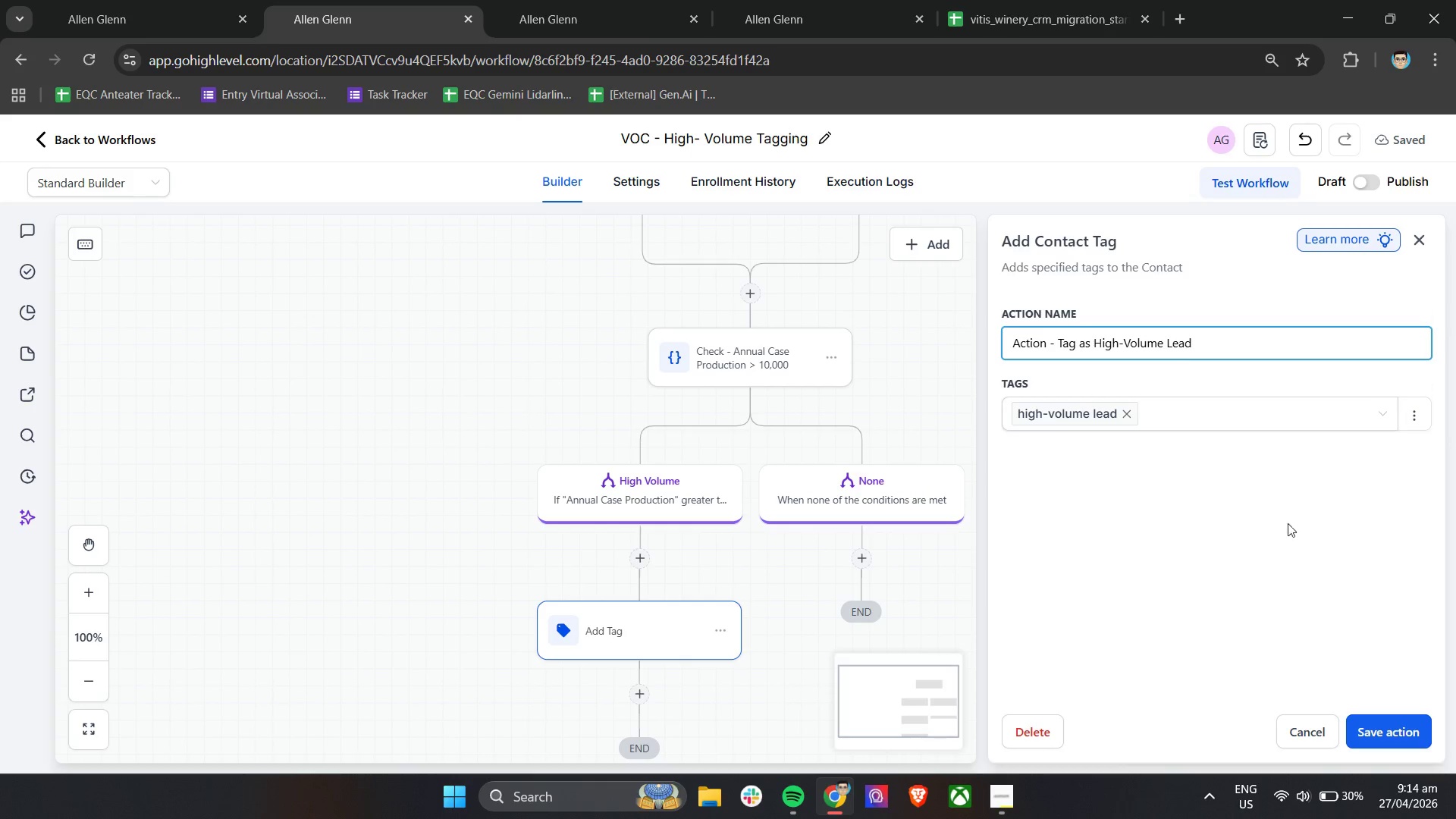 
left_click([1382, 736])
 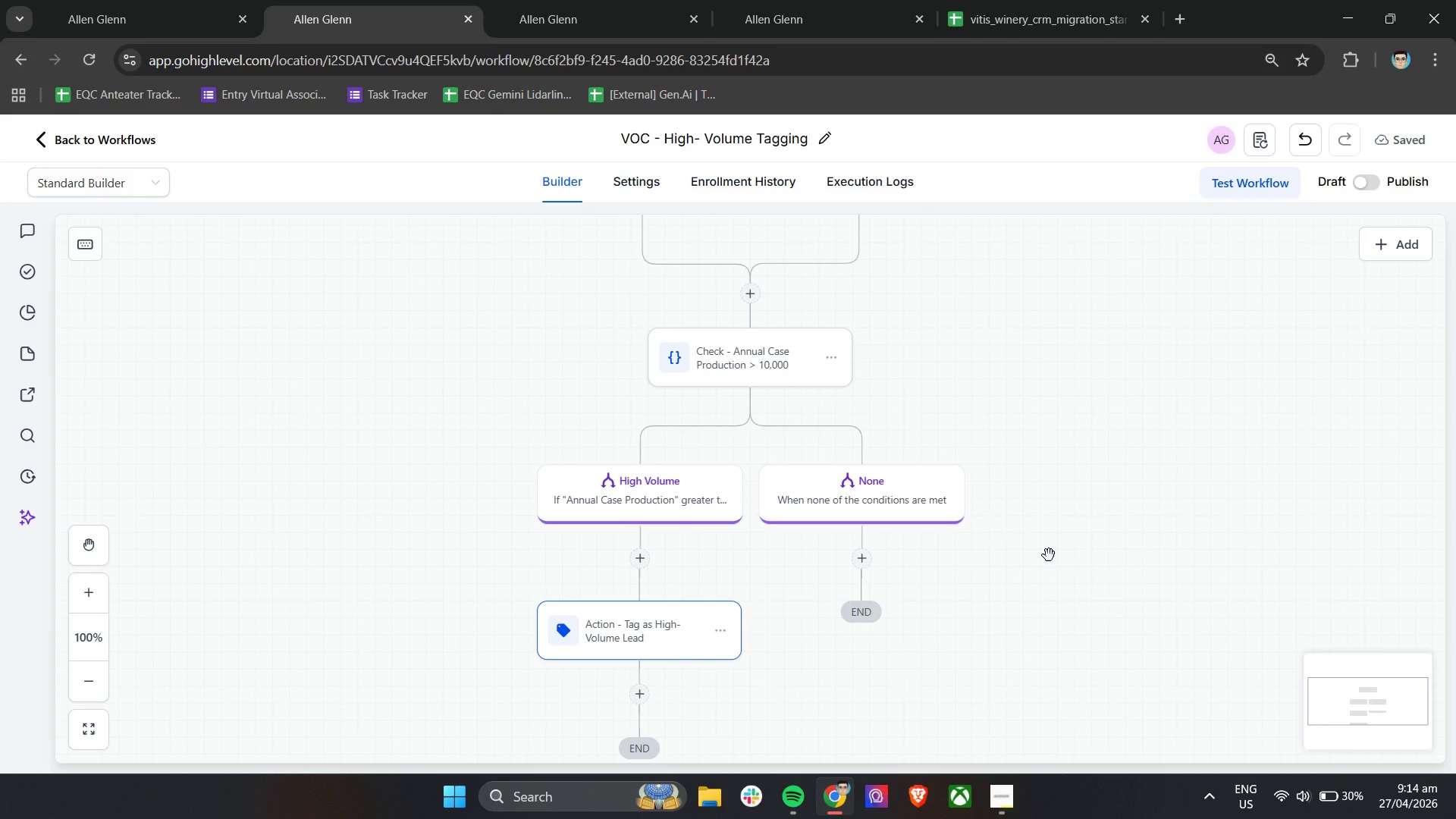 
wait(8.64)
 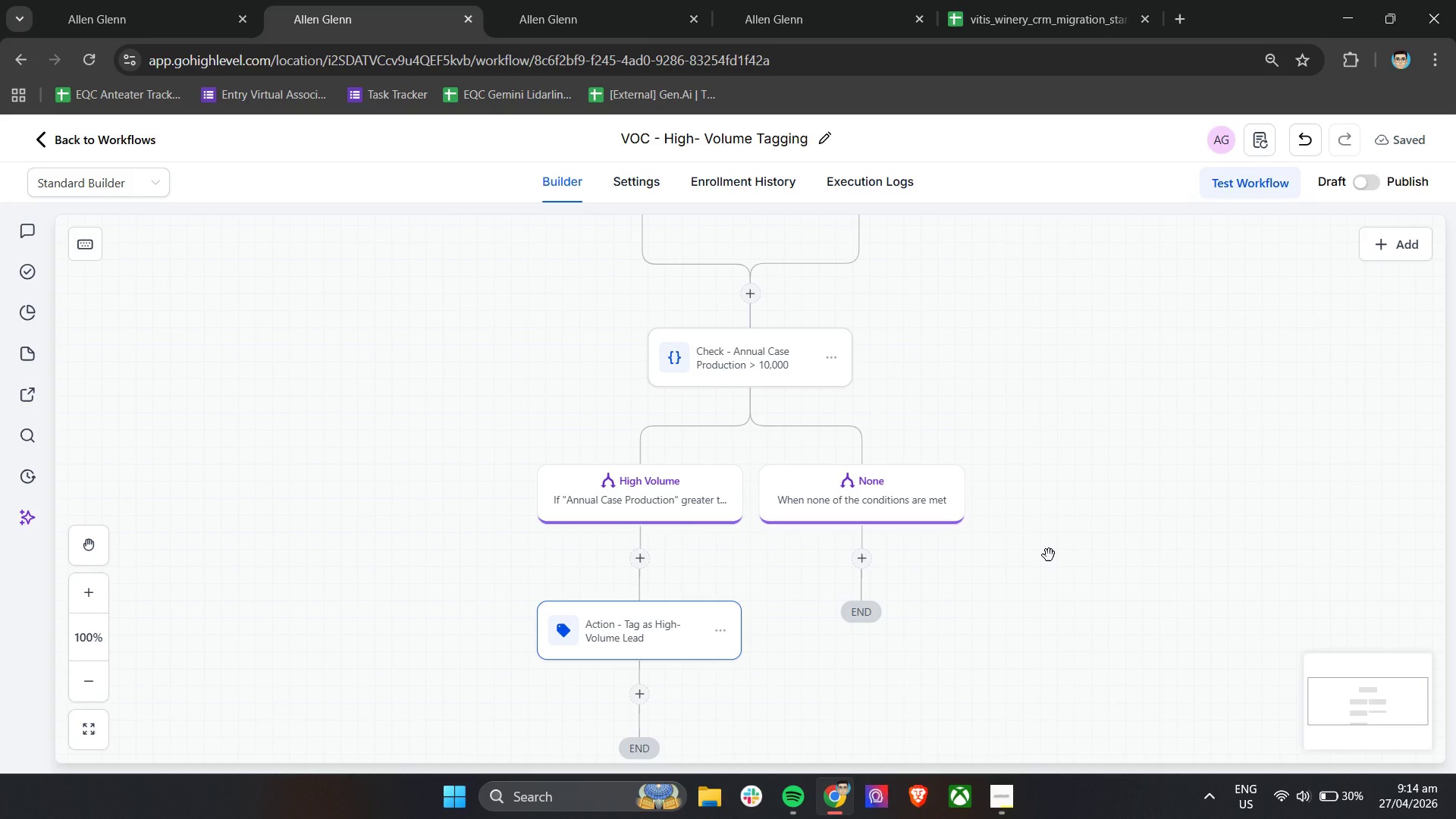 
left_click([905, 502])
 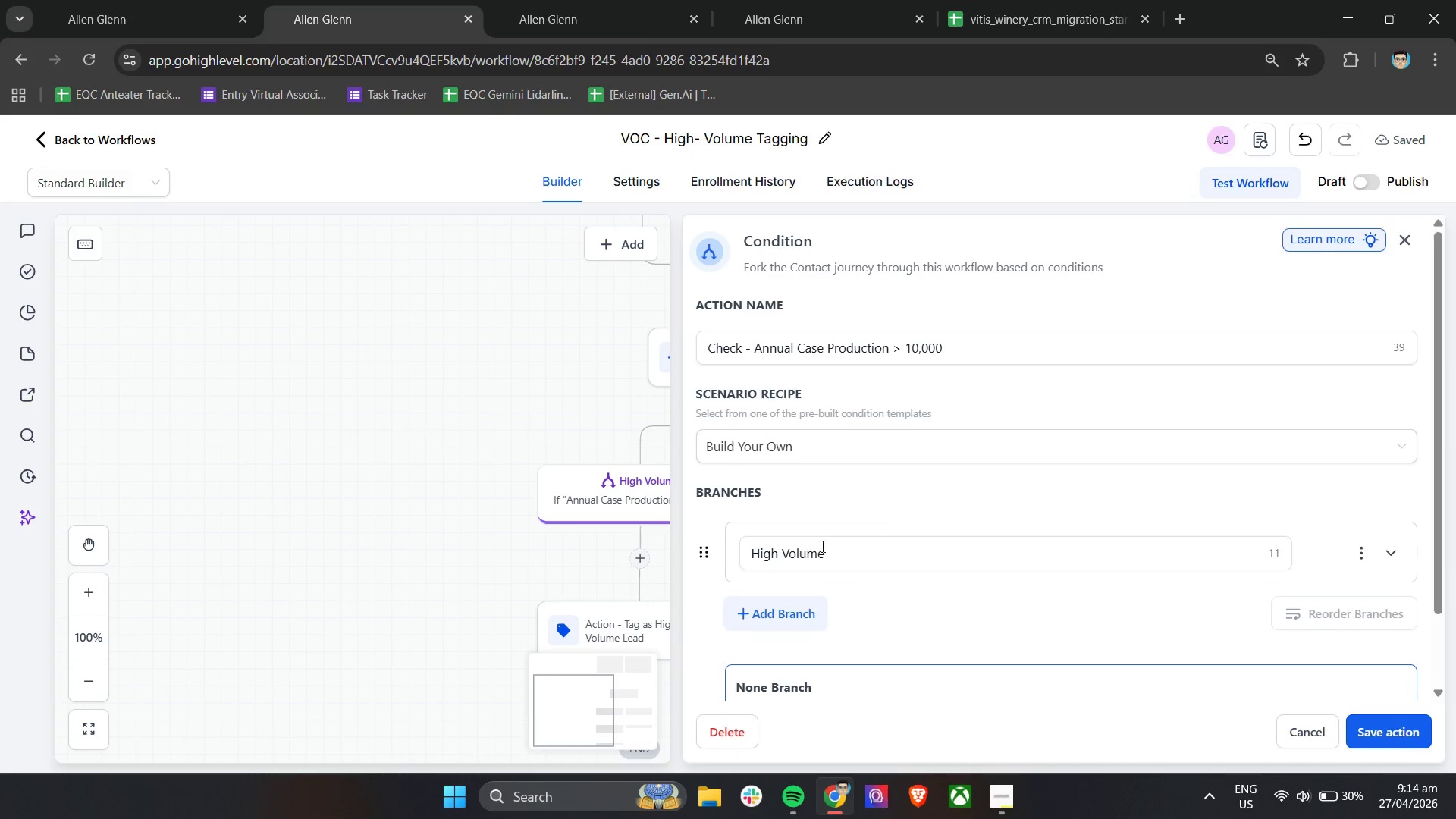 
scroll: coordinate [821, 651], scroll_direction: down, amount: 9.0
 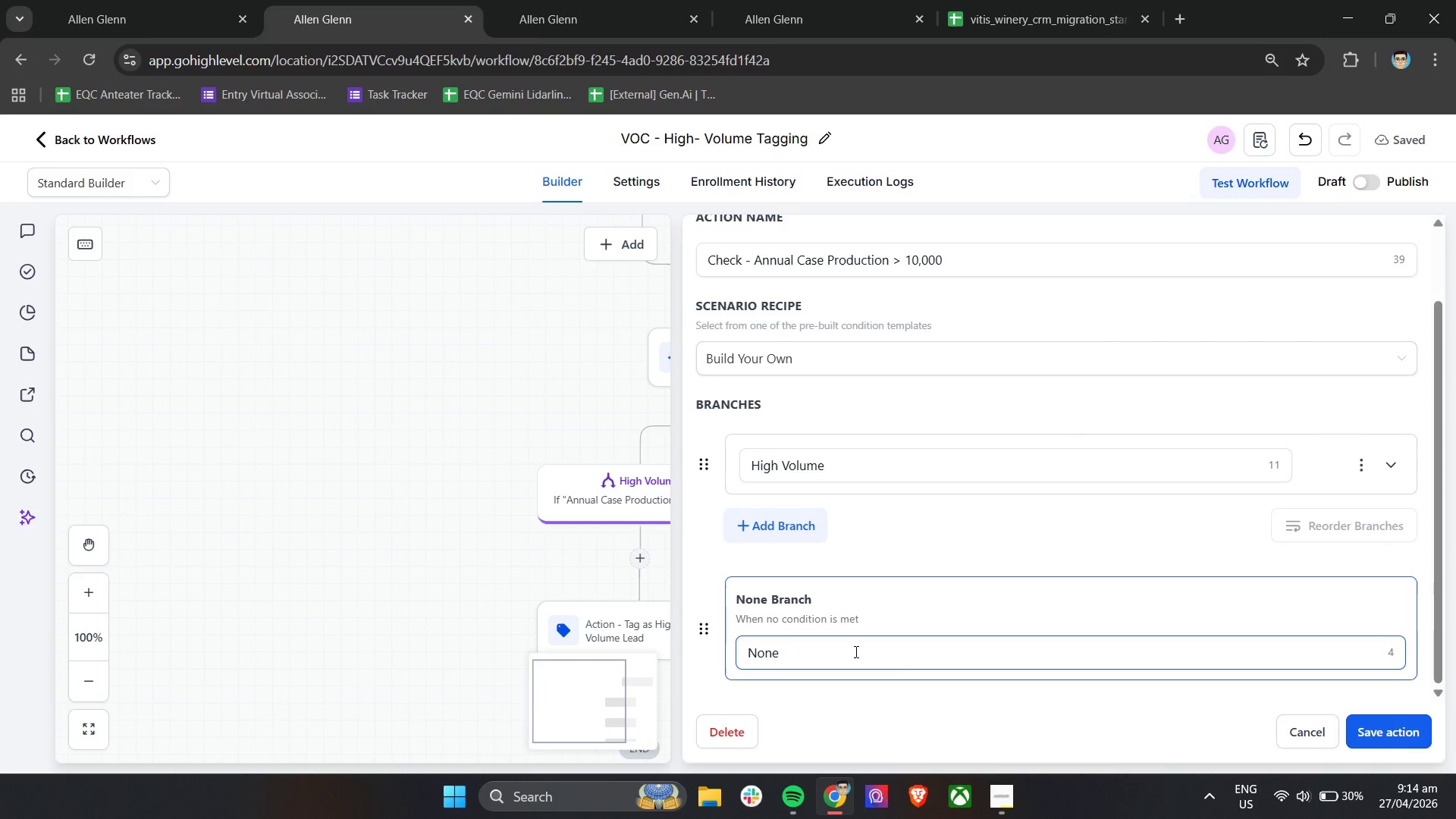 
left_click_drag(start_coordinate=[855, 651], to_coordinate=[738, 653])
 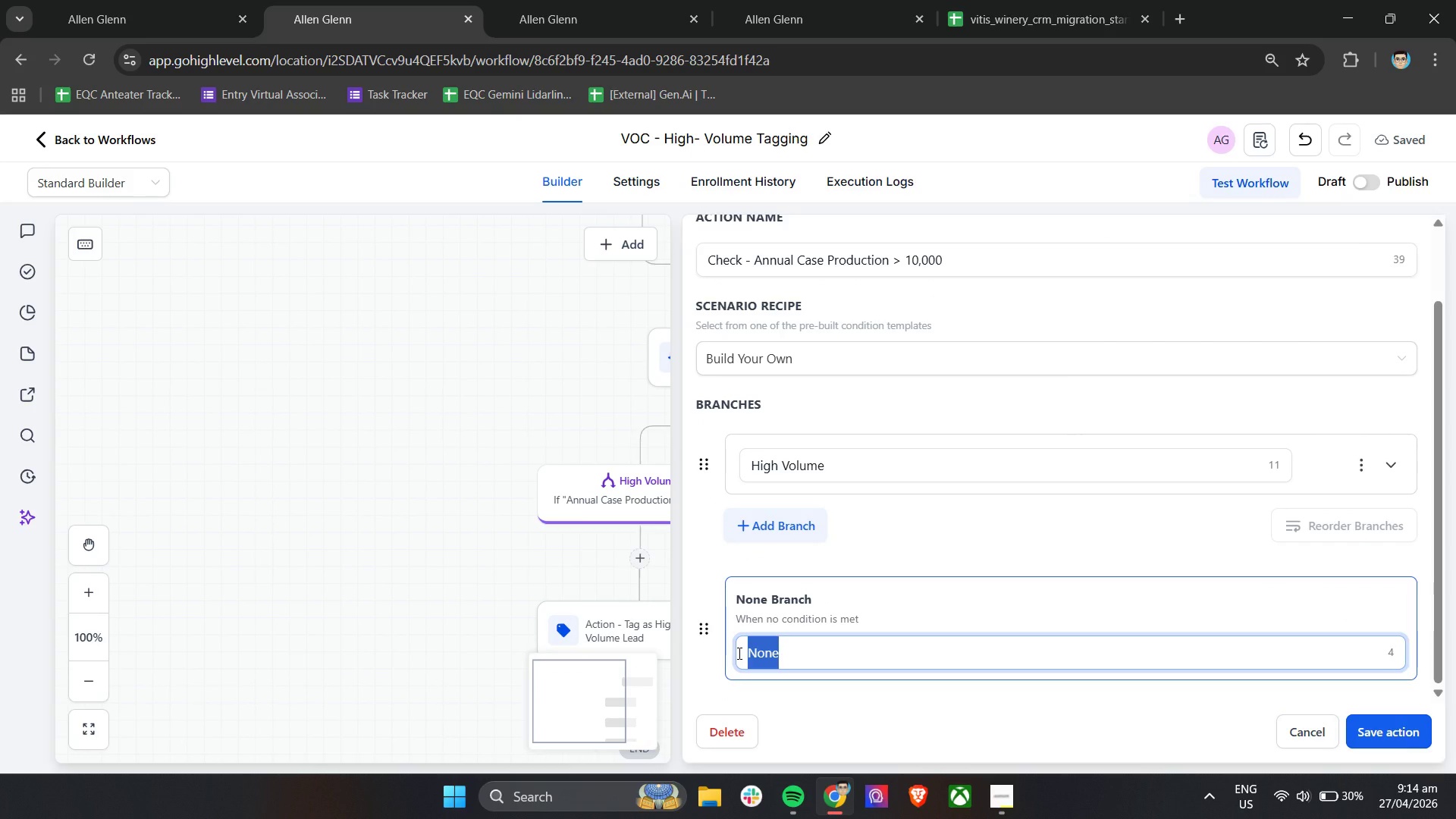 
type(Below - Ch)
key(Backspace)
key(Backspace)
key(Backspace)
type(Threa)
key(Backspace)
type(shold)
 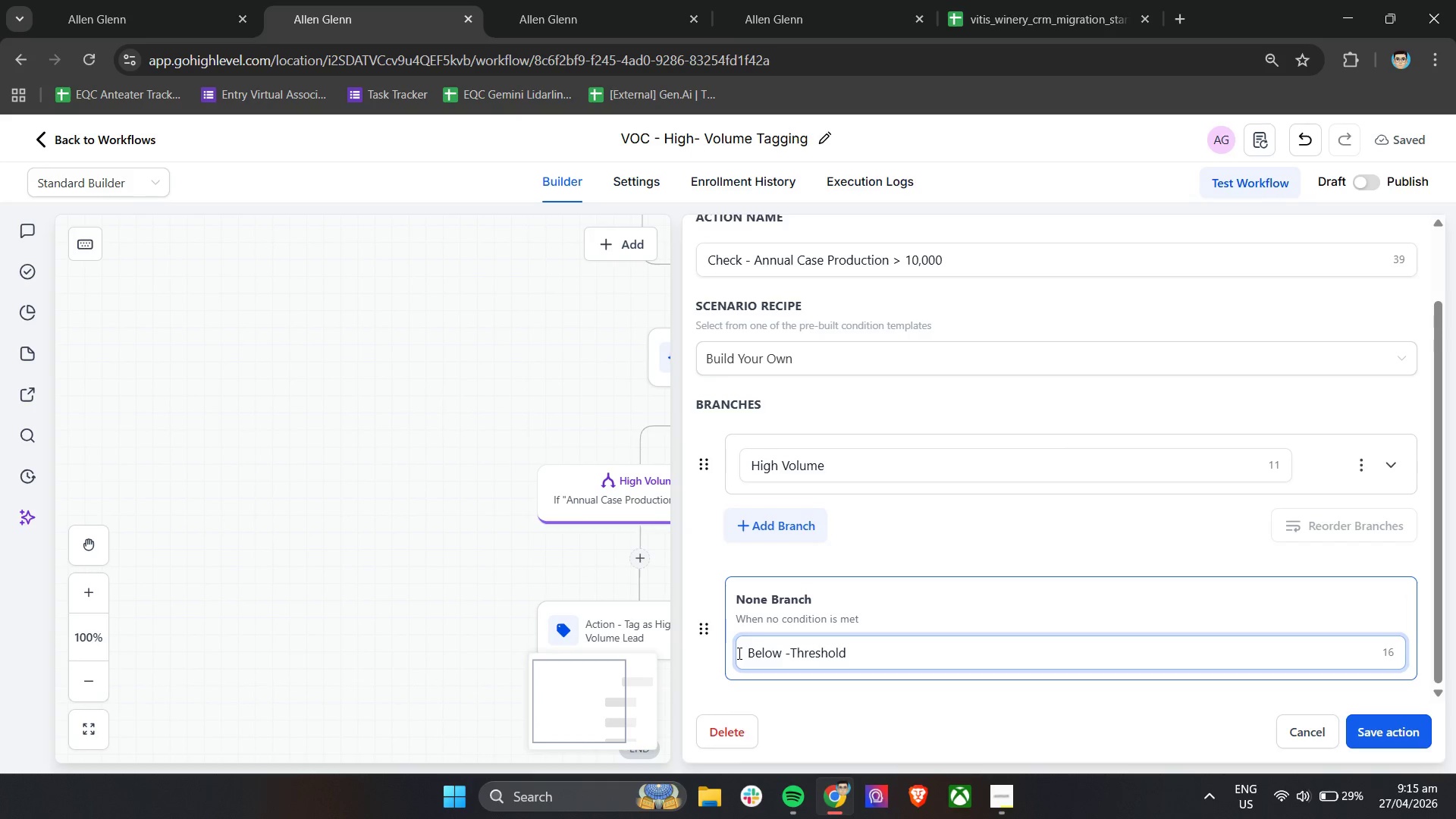 
hold_key(key=Backspace, duration=0.81)
 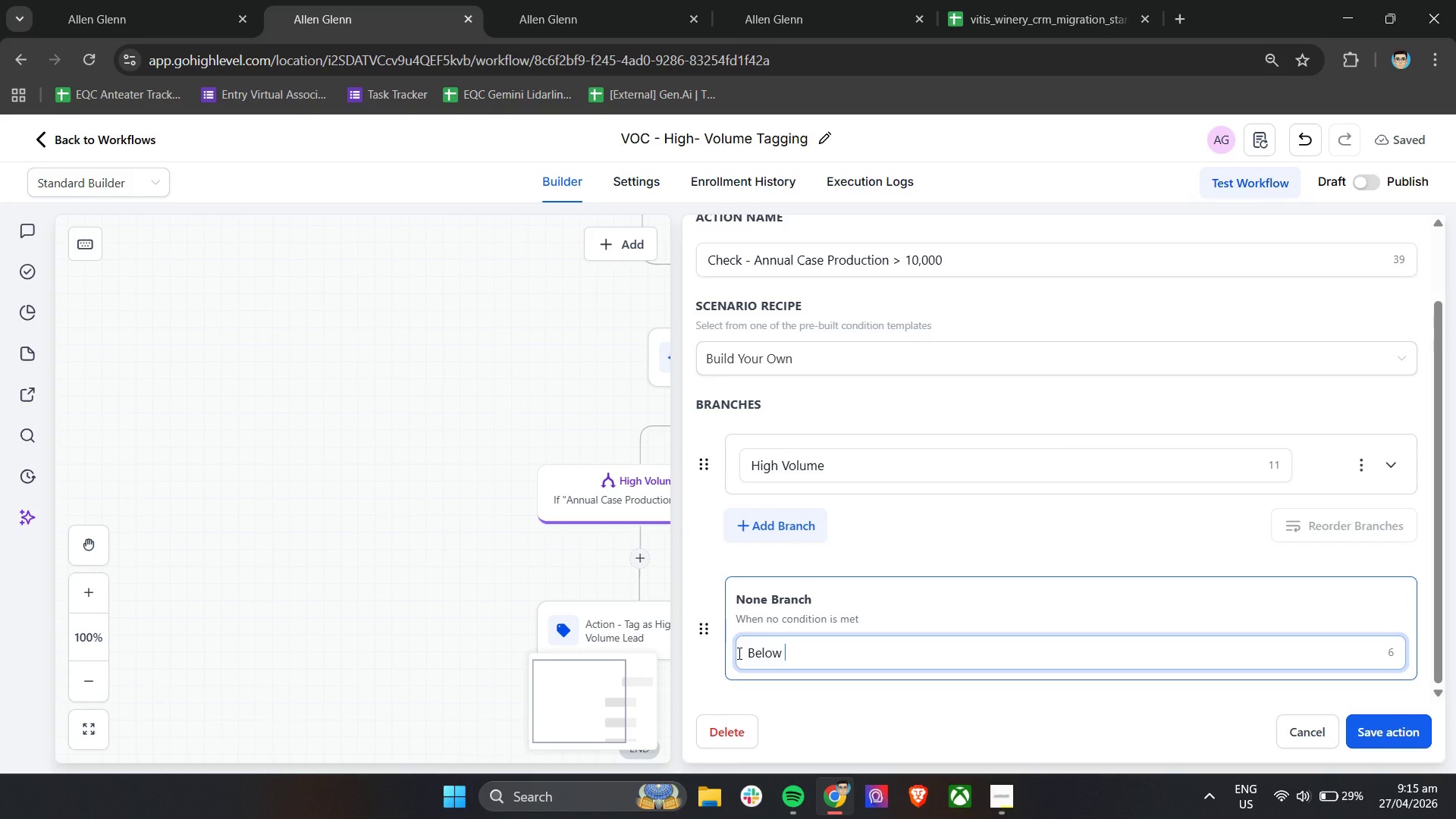 
type(Threshold - No Action)
 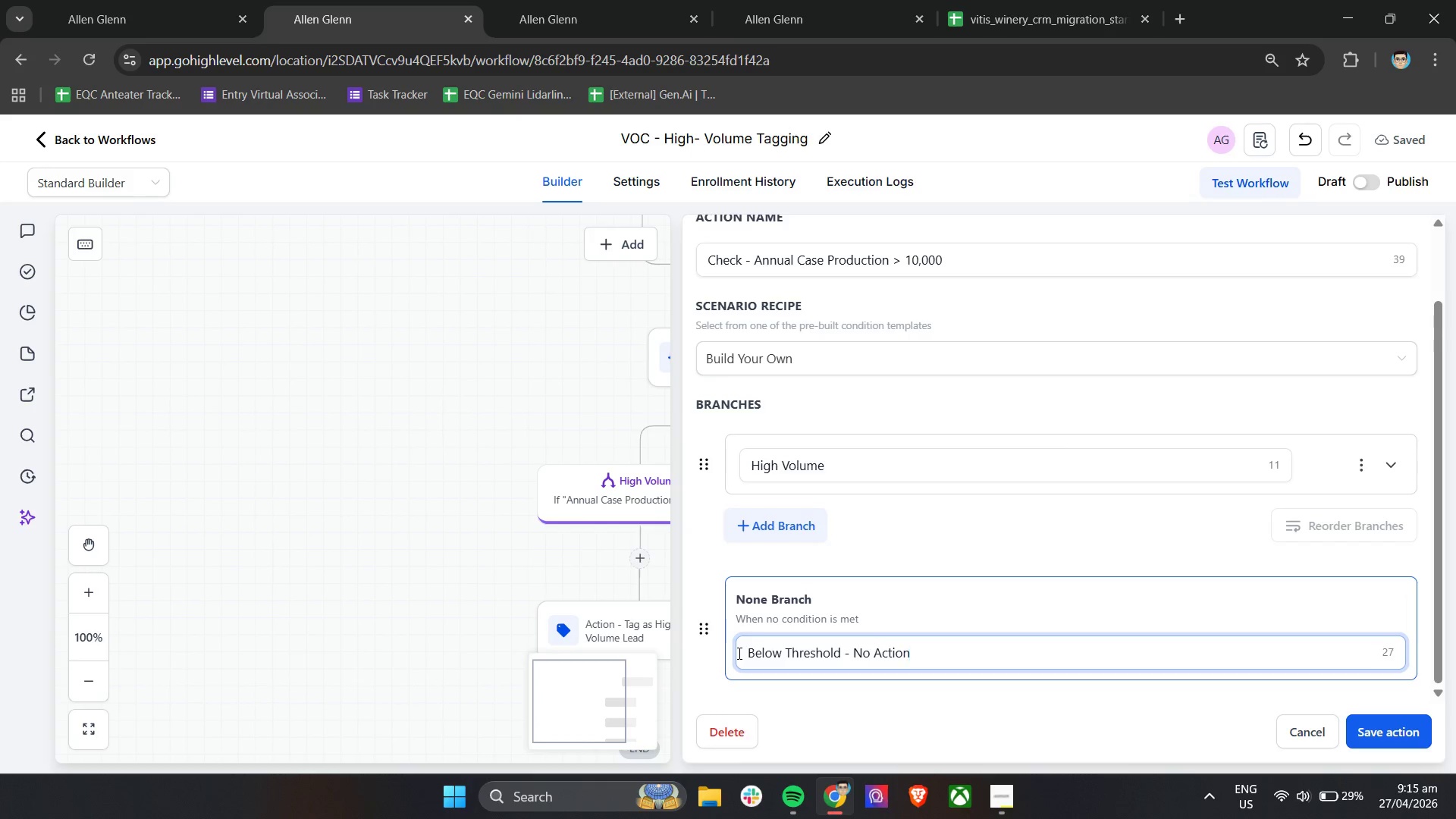 